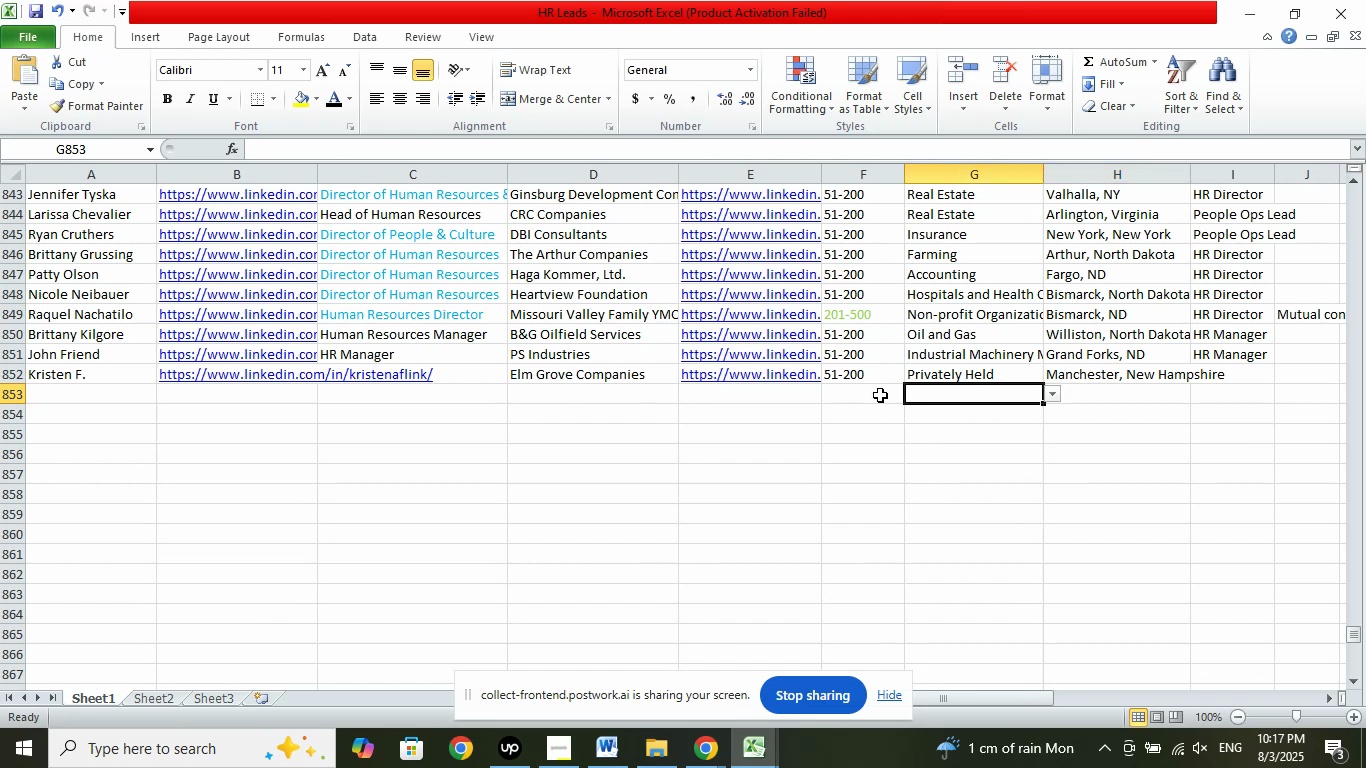 
left_click([1124, 395])
 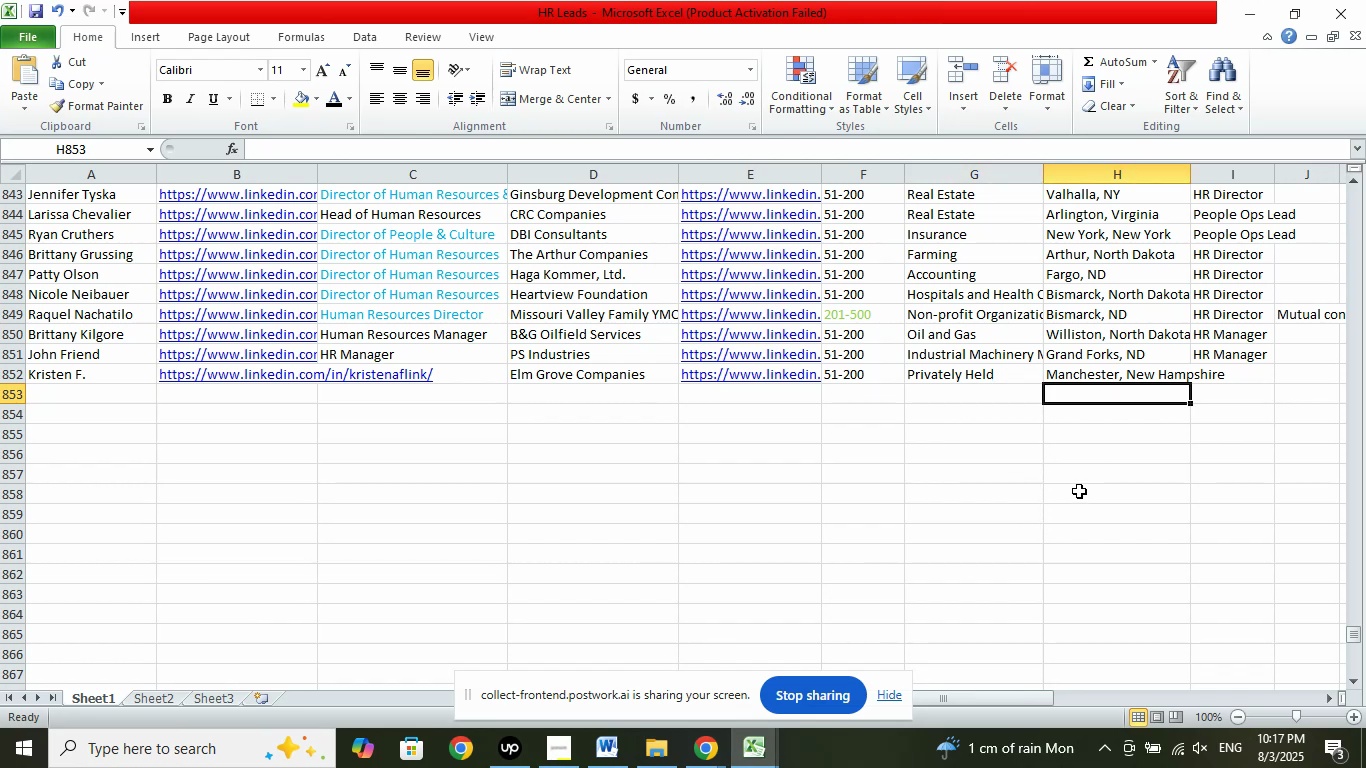 
type(Real Estate)
 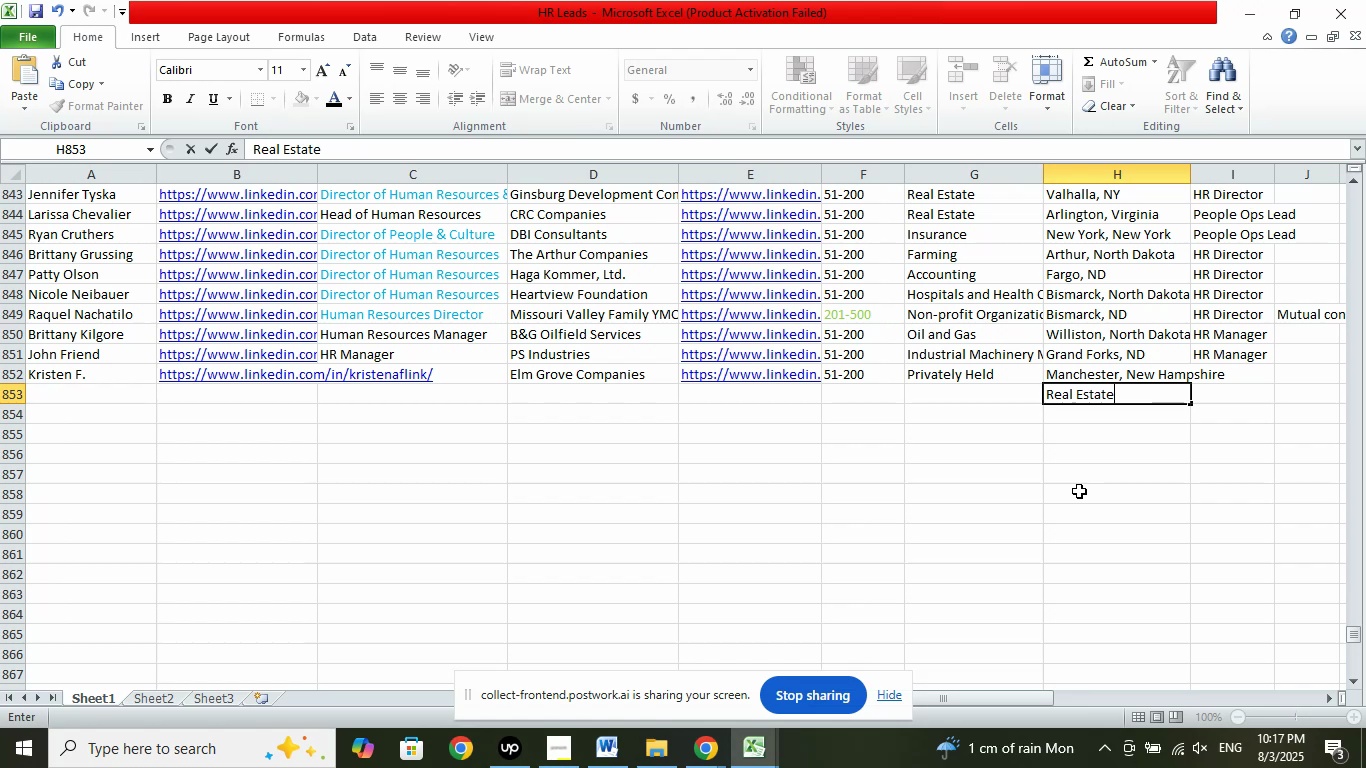 
left_click([1069, 490])
 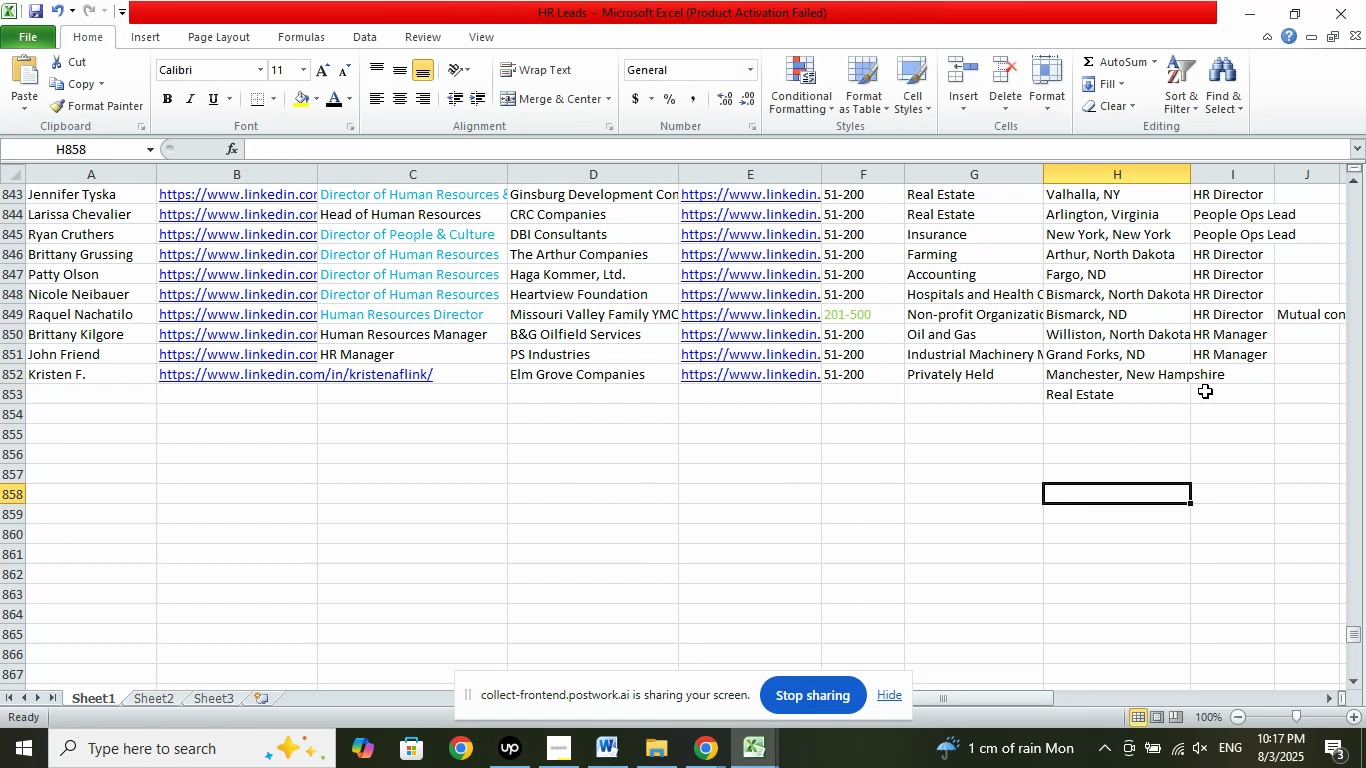 
left_click([1222, 363])
 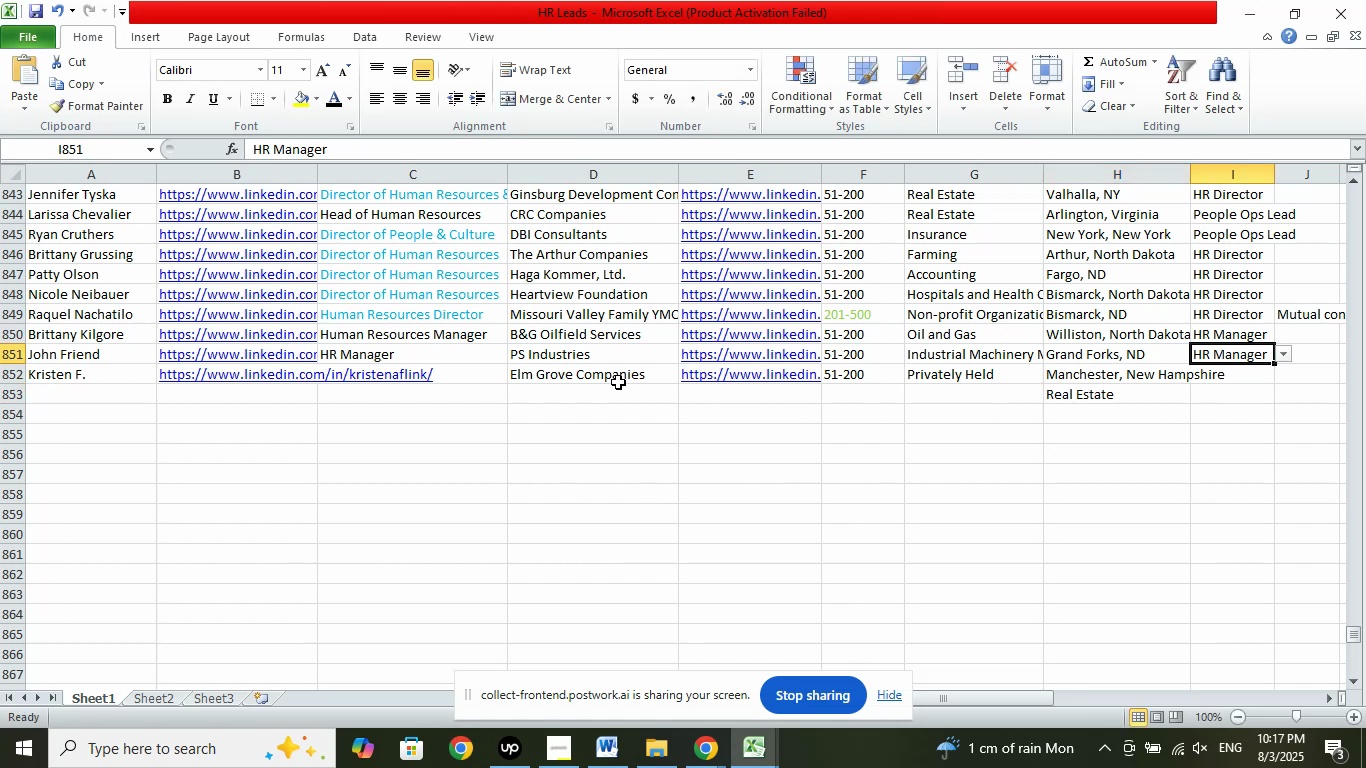 
left_click([606, 373])
 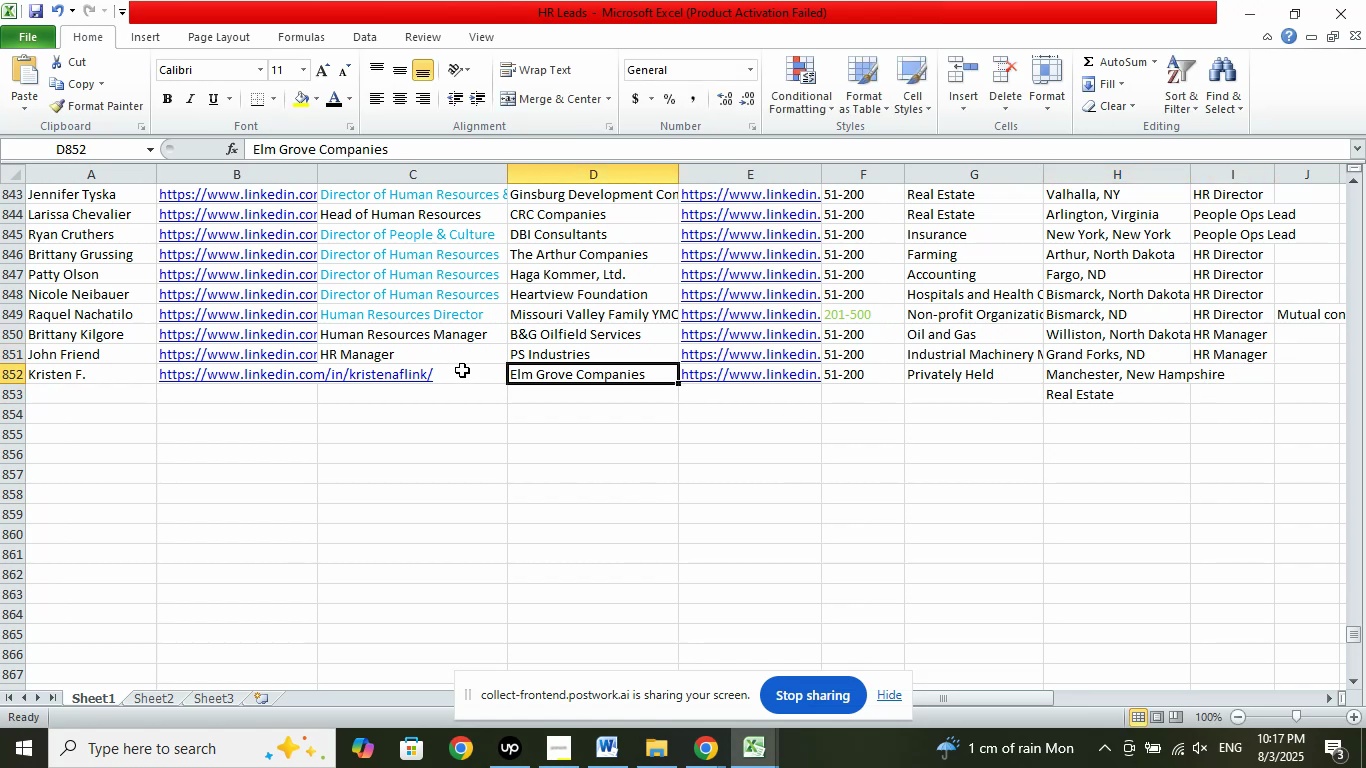 
left_click([462, 370])
 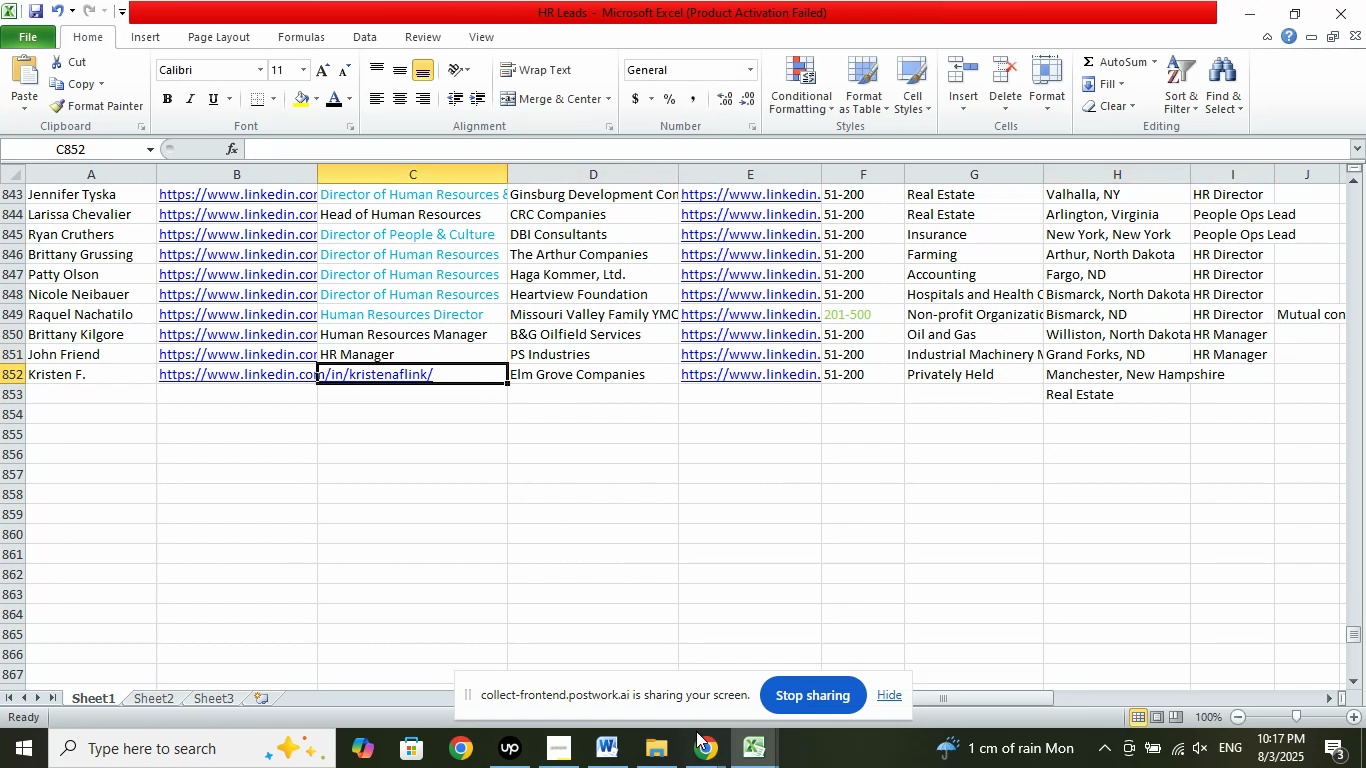 
left_click([699, 745])
 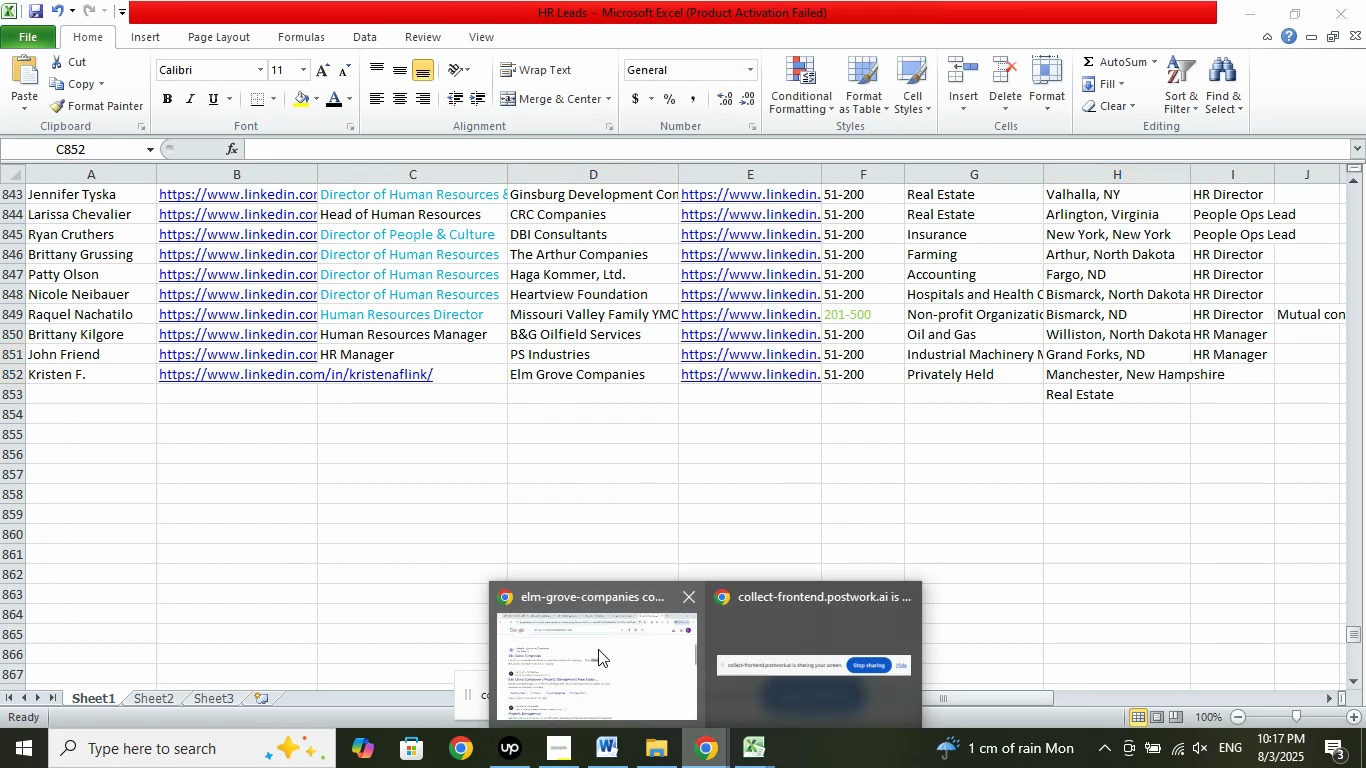 
left_click([598, 649])
 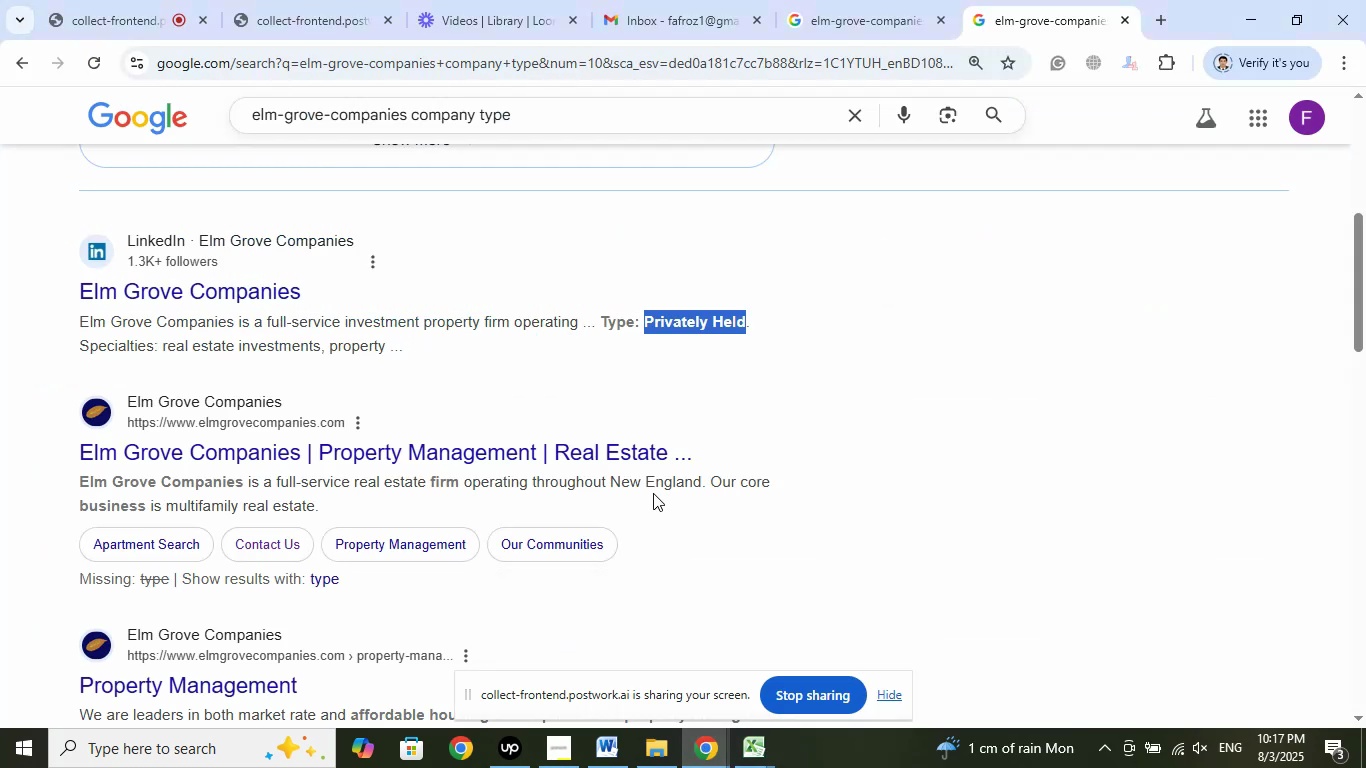 
scroll: coordinate [810, 468], scroll_direction: up, amount: 5.0
 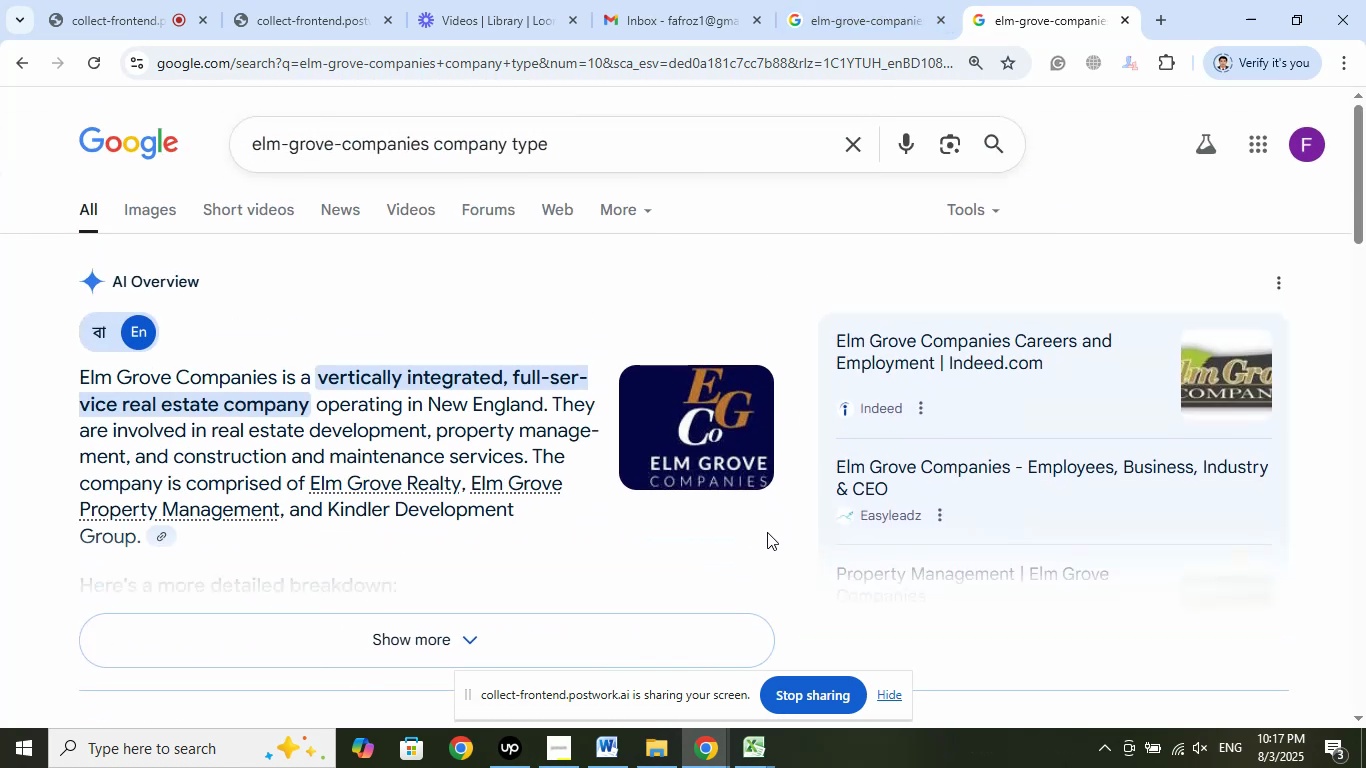 
wait(8.32)
 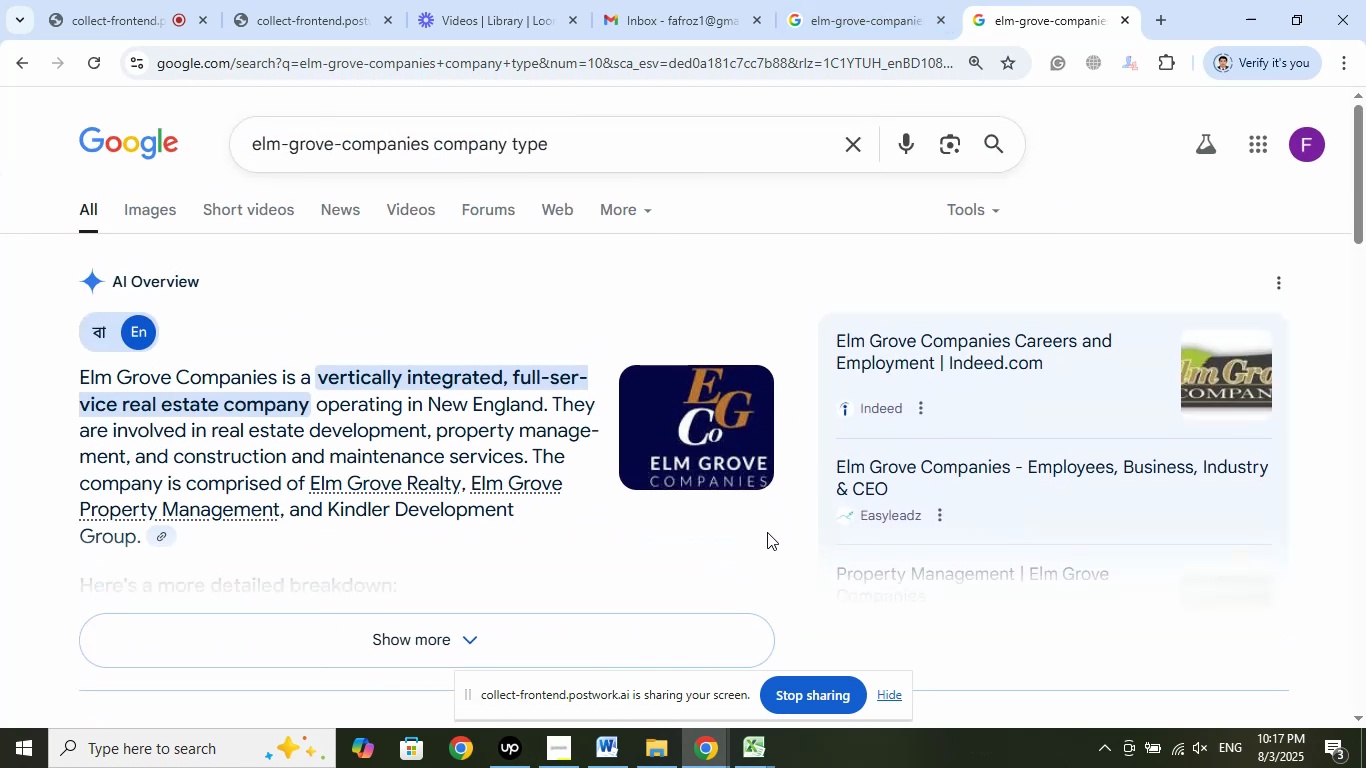 
scroll: coordinate [992, 480], scroll_direction: down, amount: 9.0
 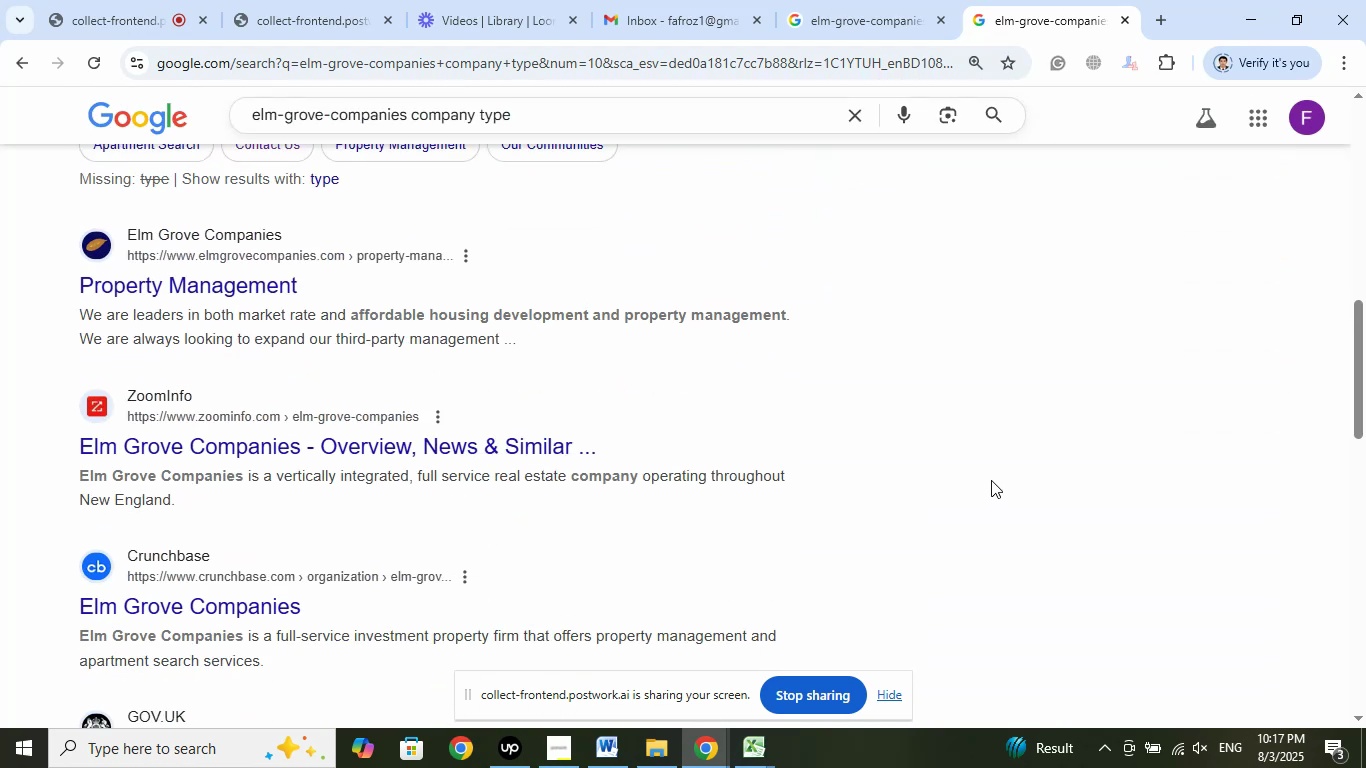 
wait(9.77)
 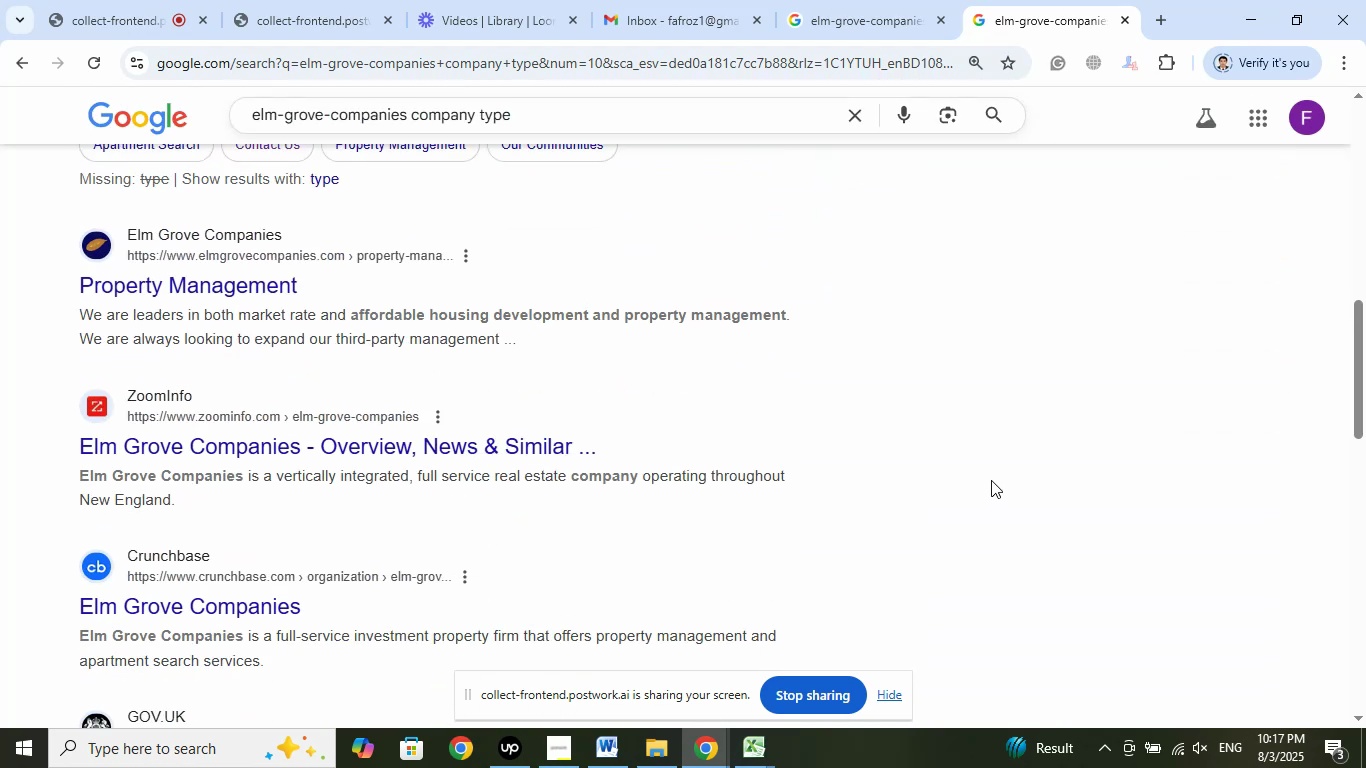 
right_click([991, 480])
 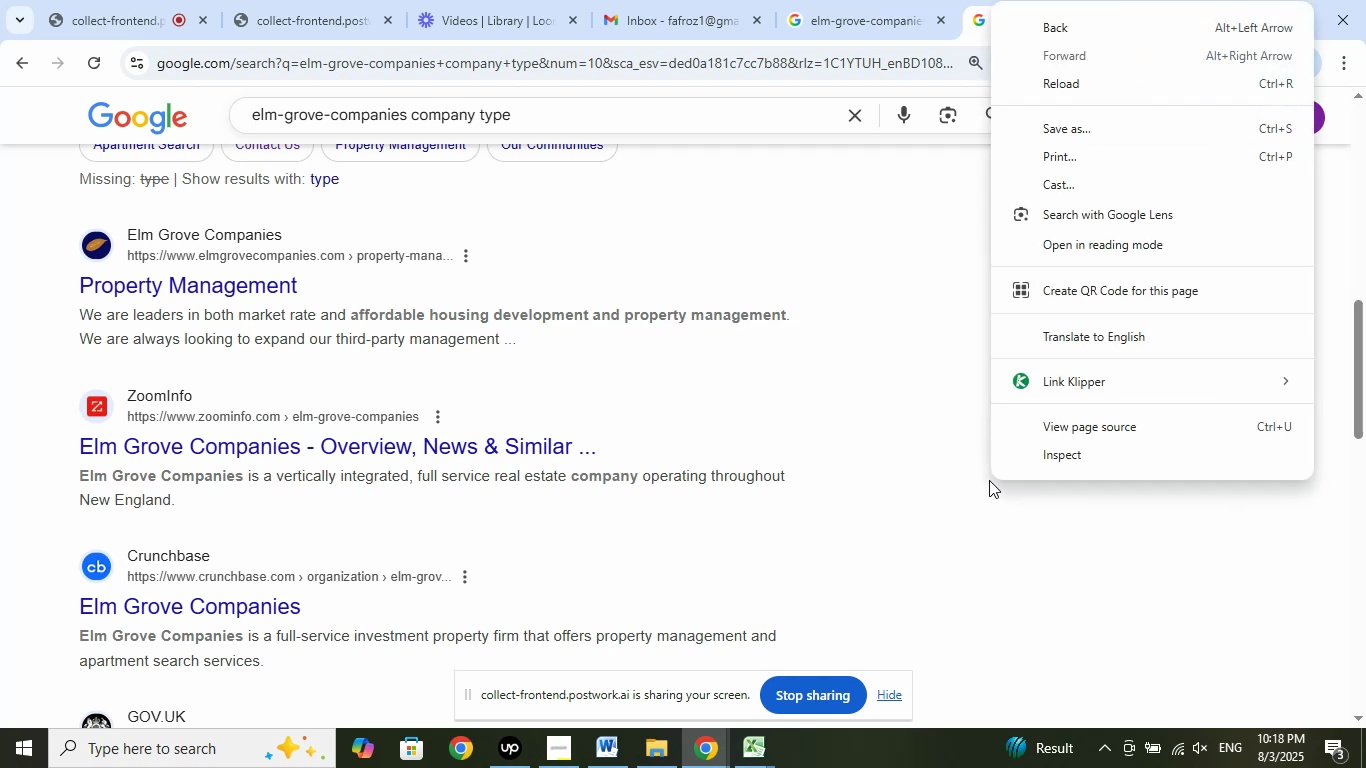 
wait(11.27)
 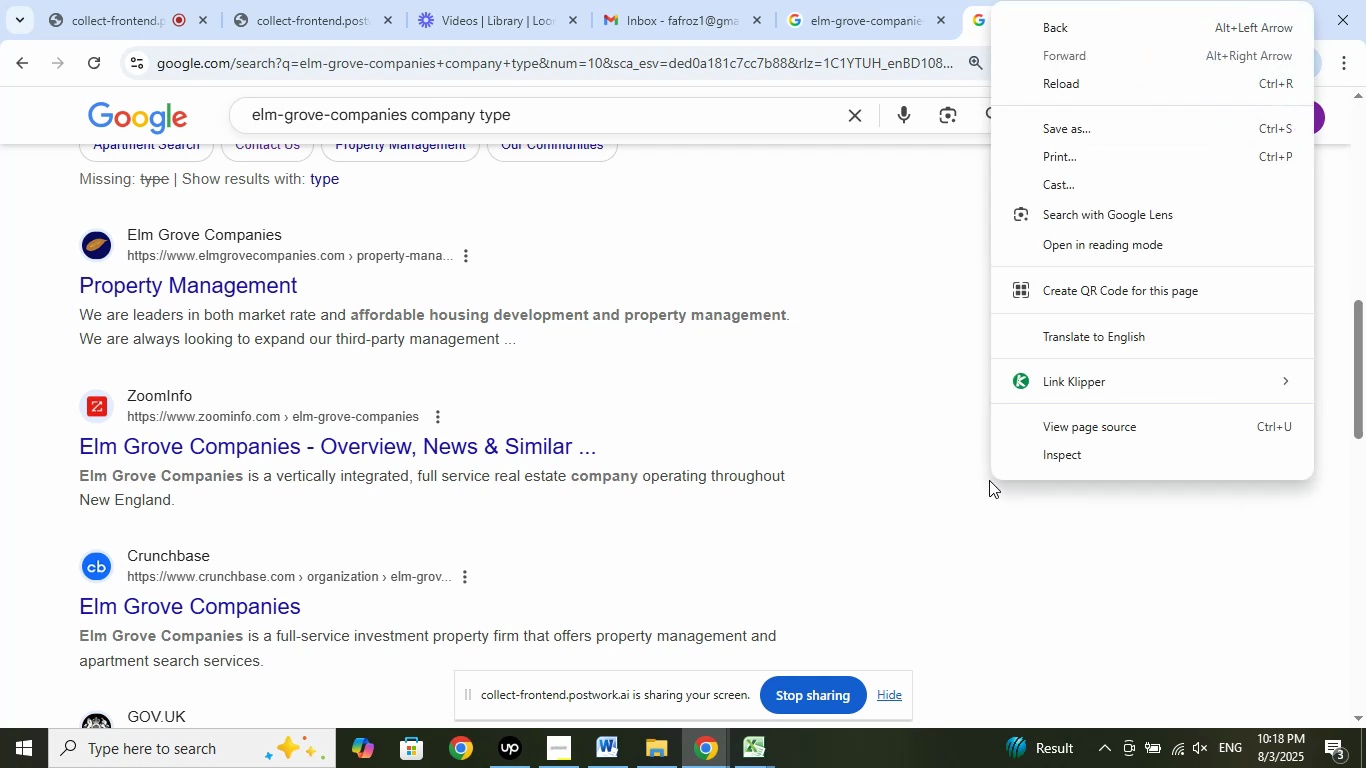 
left_click([759, 746])
 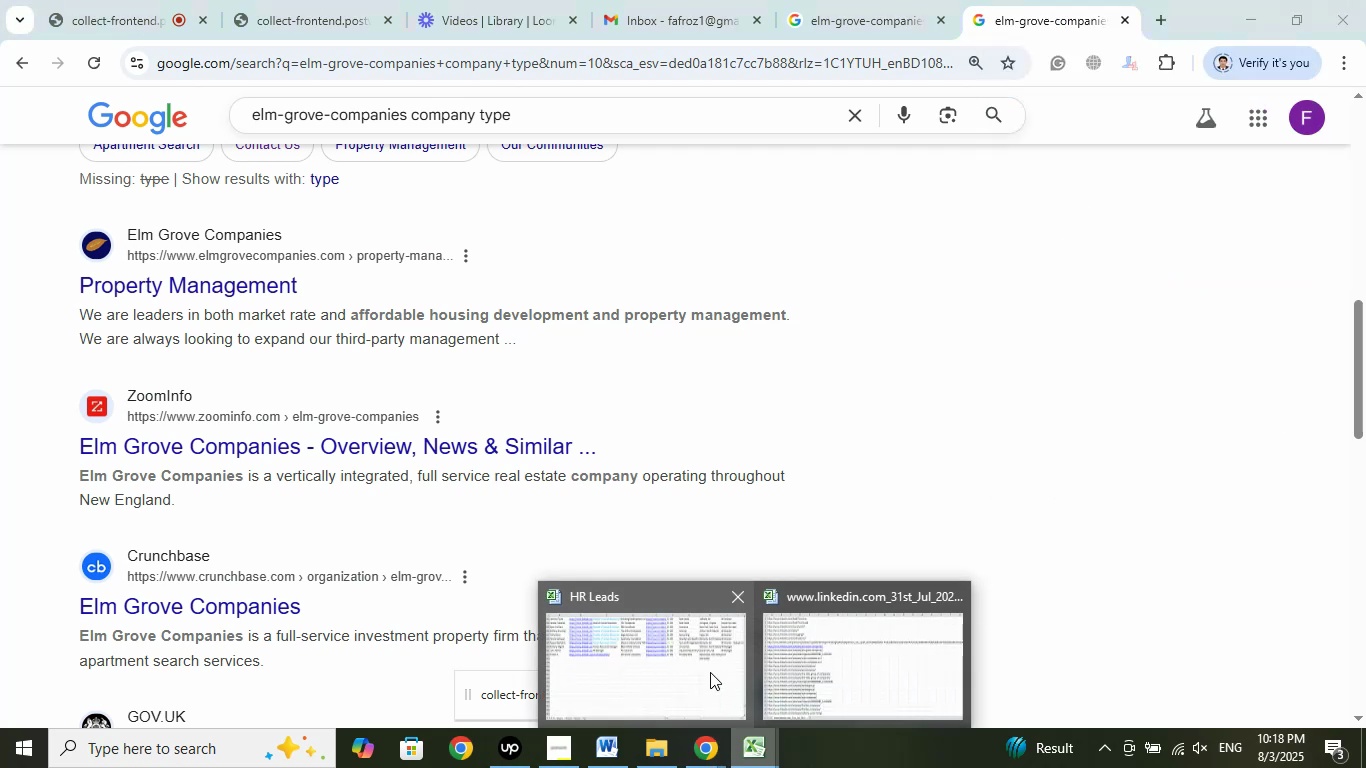 
left_click([703, 666])
 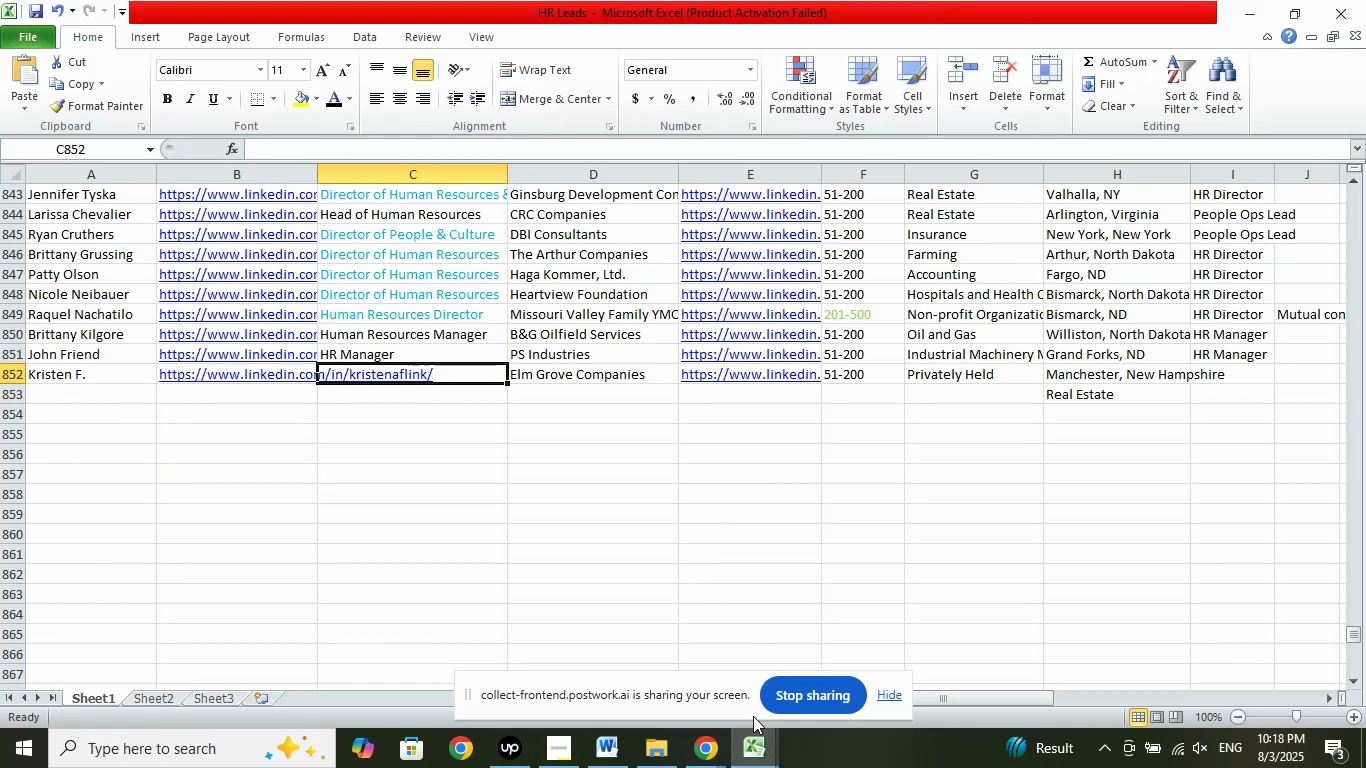 
left_click([714, 746])
 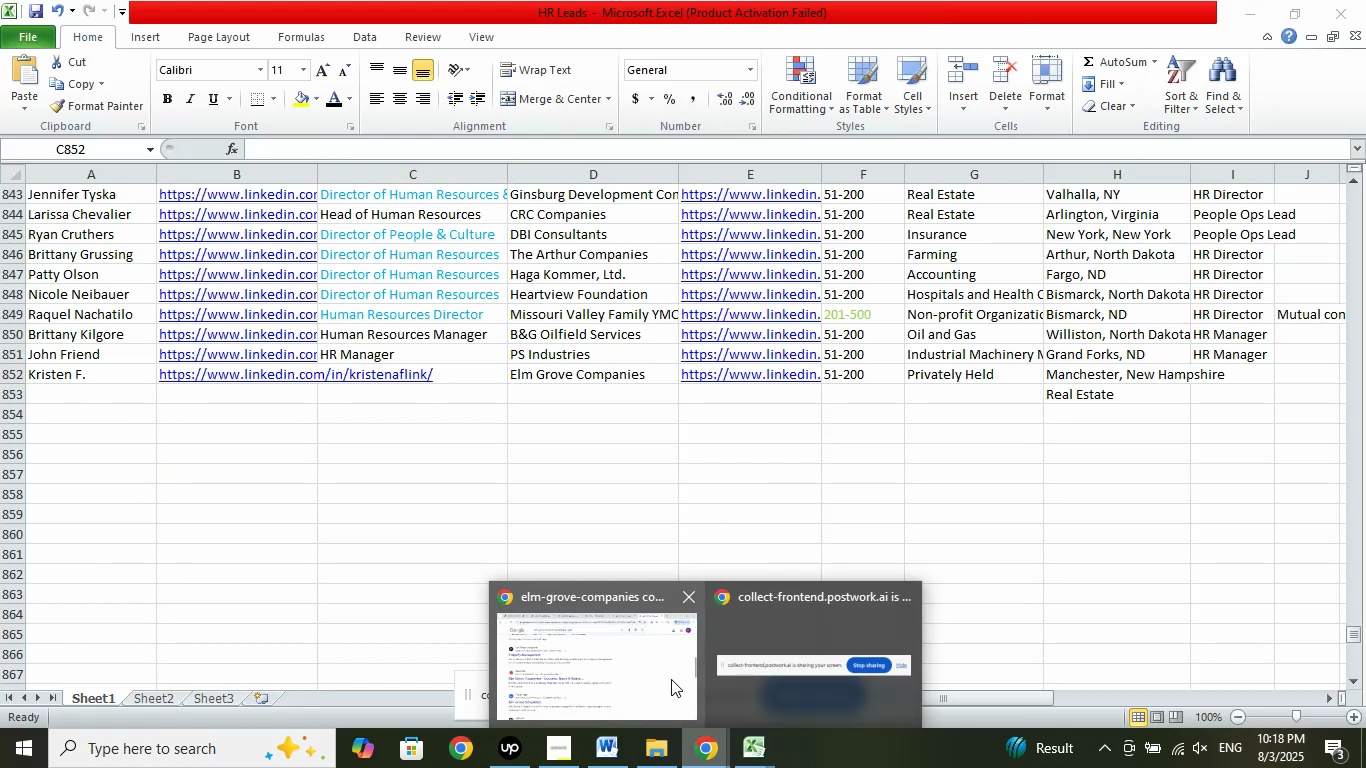 
left_click([661, 669])
 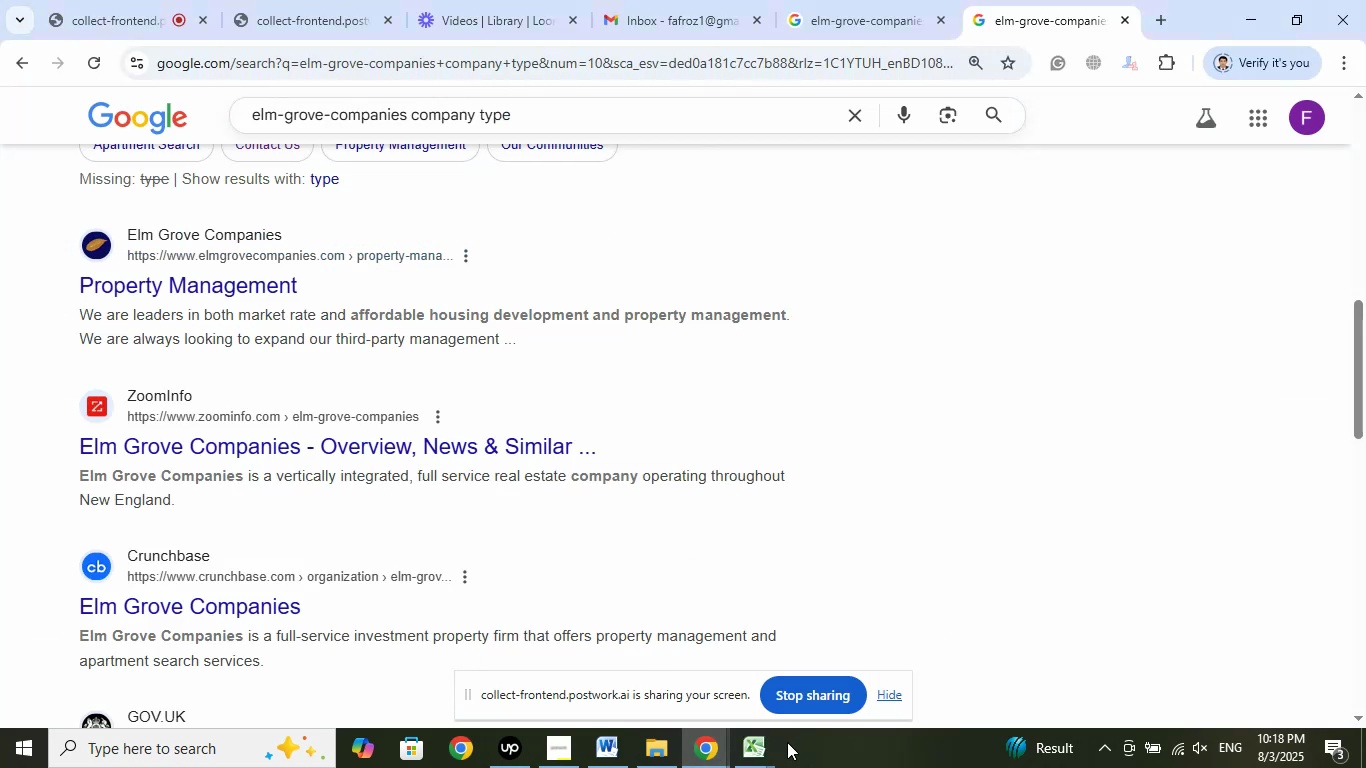 
left_click([768, 748])
 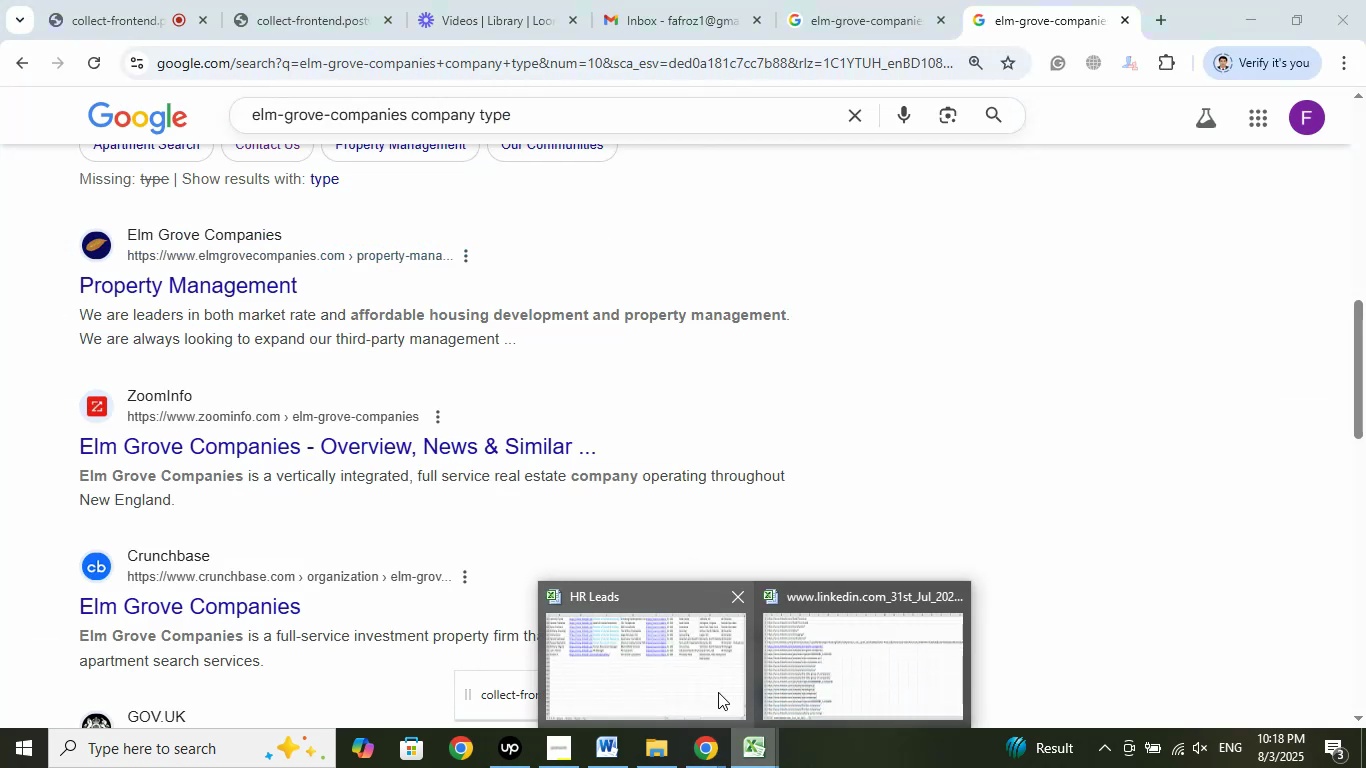 
left_click([695, 679])
 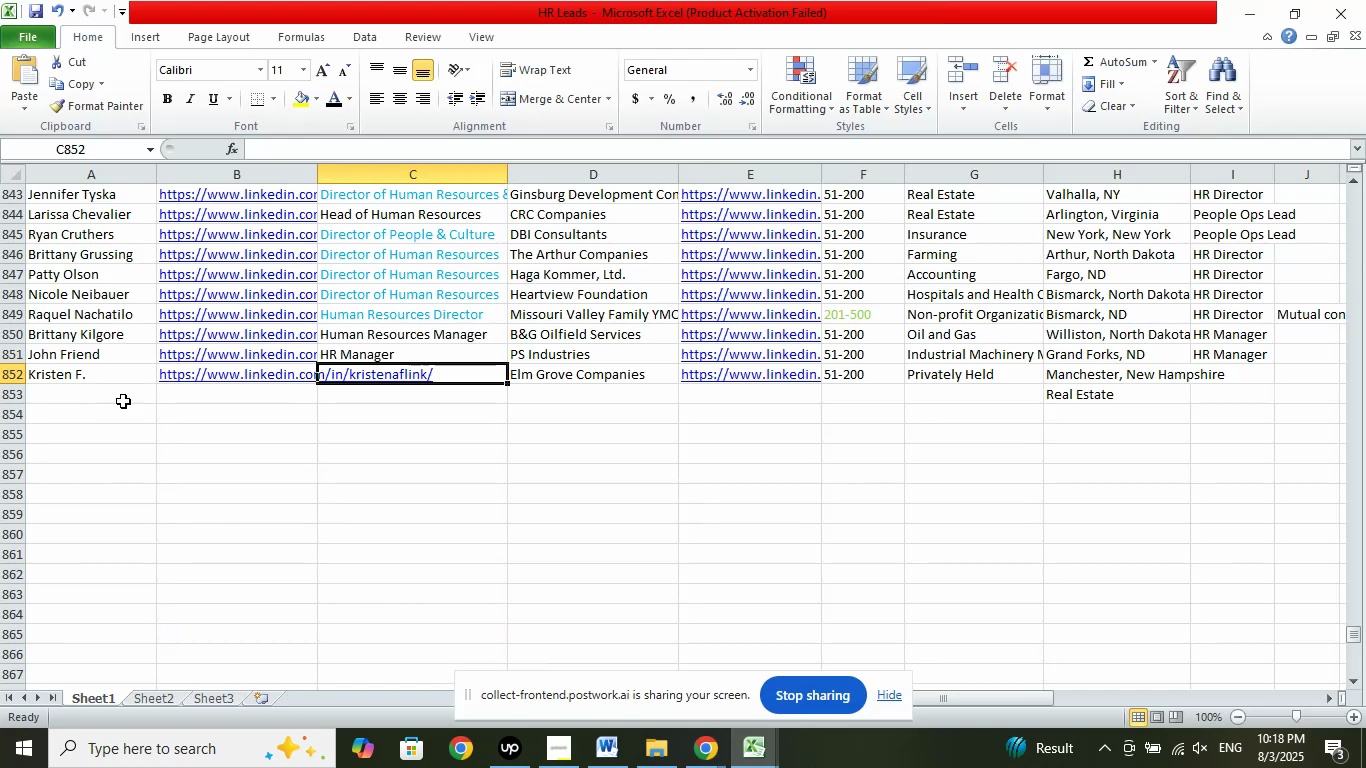 
left_click([81, 372])
 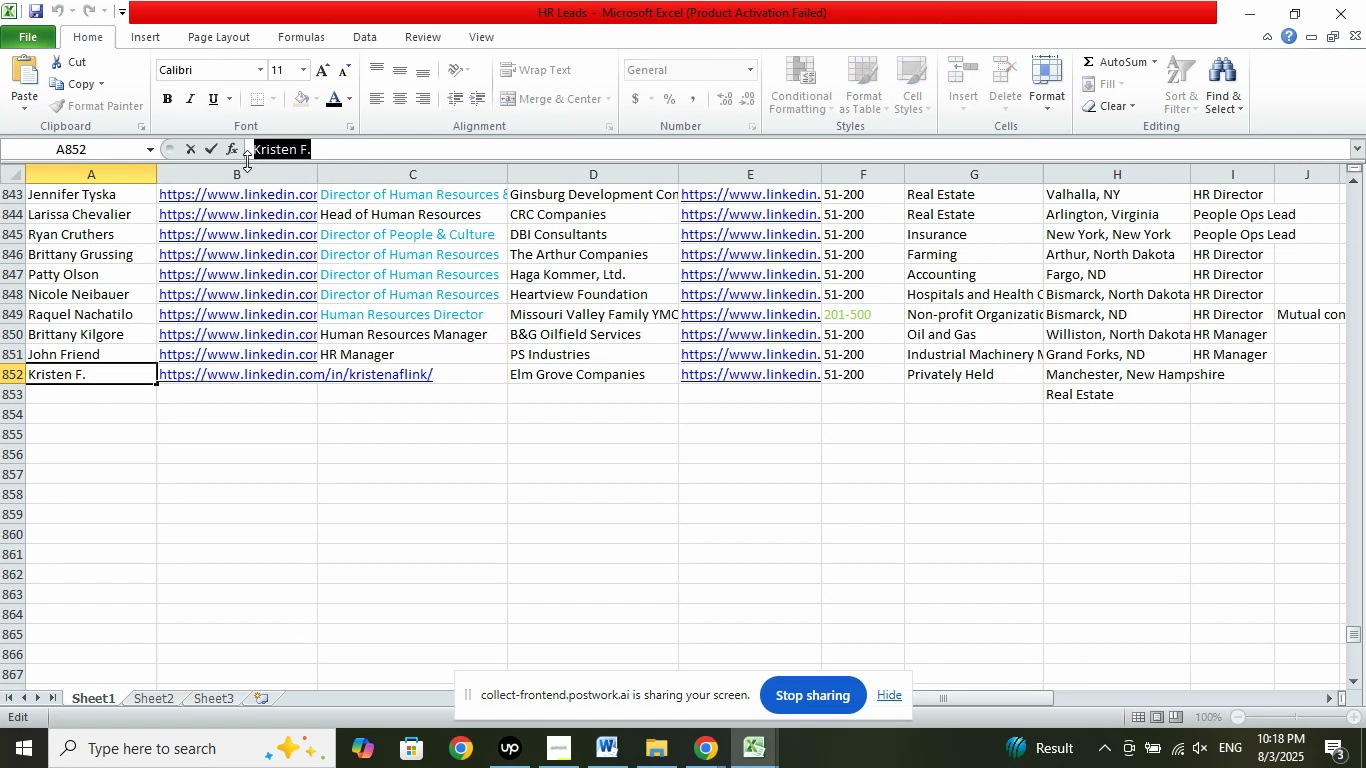 
right_click([278, 155])
 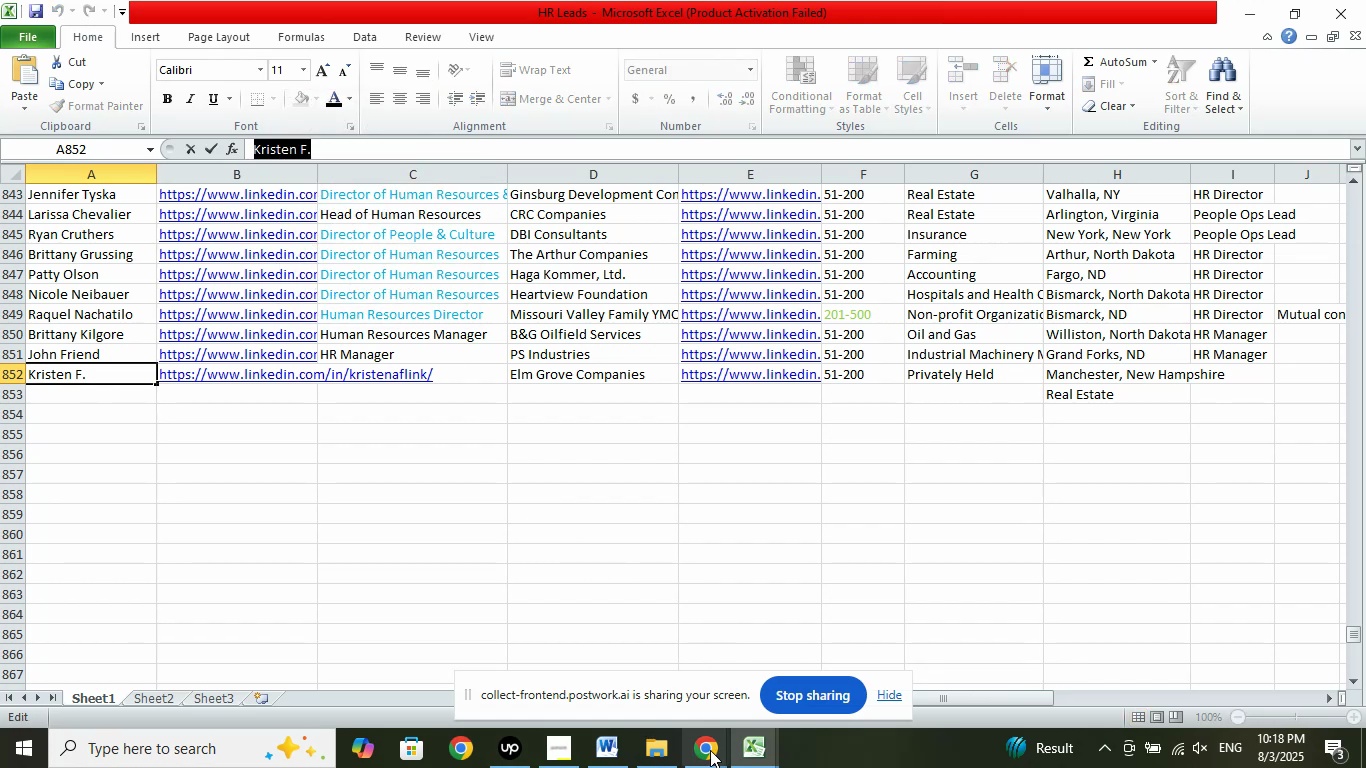 
left_click([643, 672])
 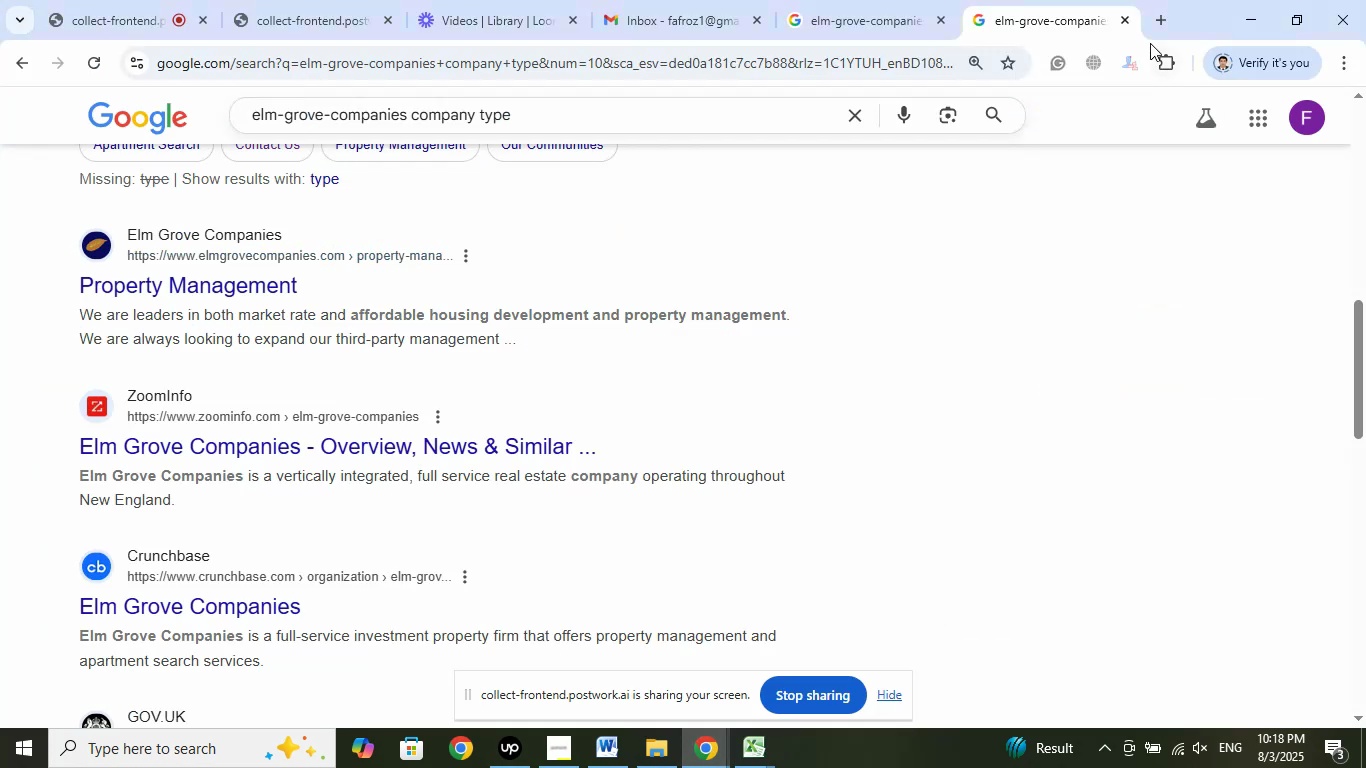 
left_click([1164, 14])
 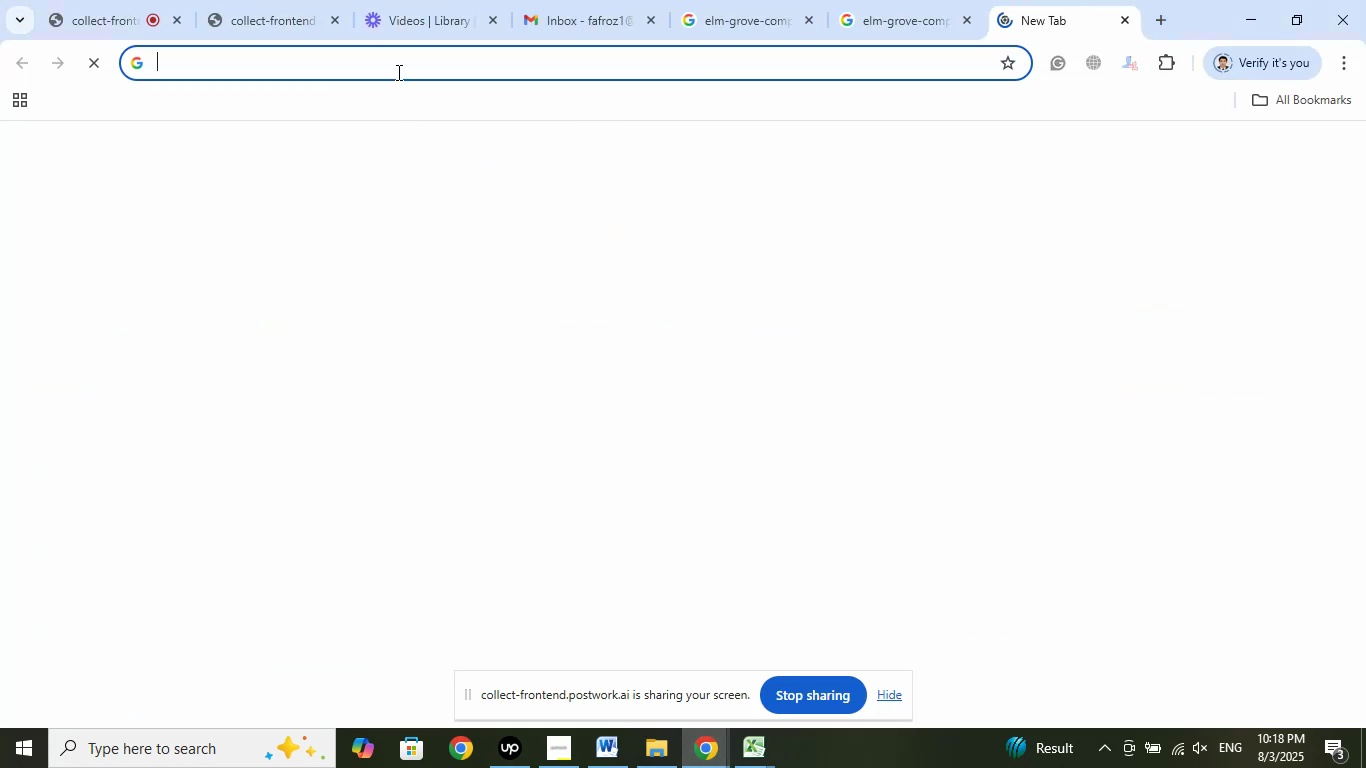 
right_click([396, 65])
 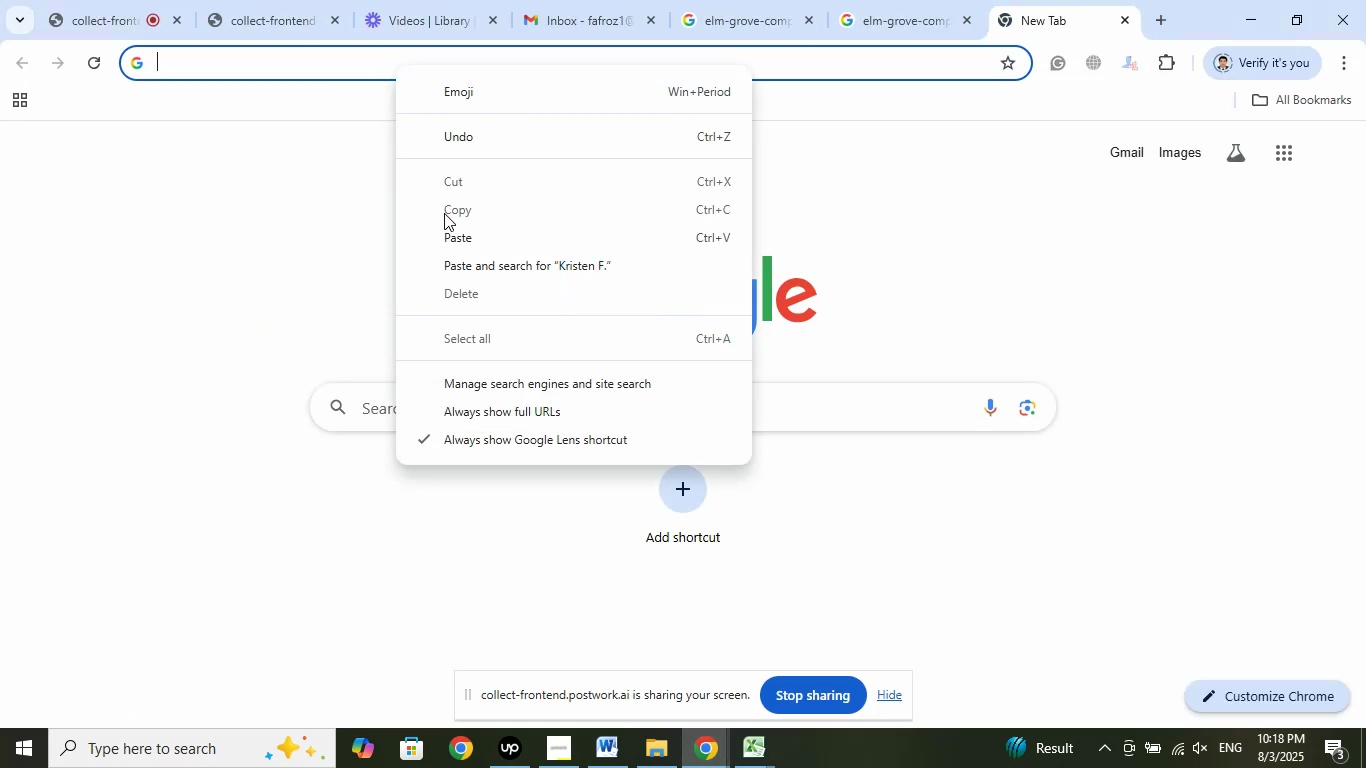 
left_click([444, 240])
 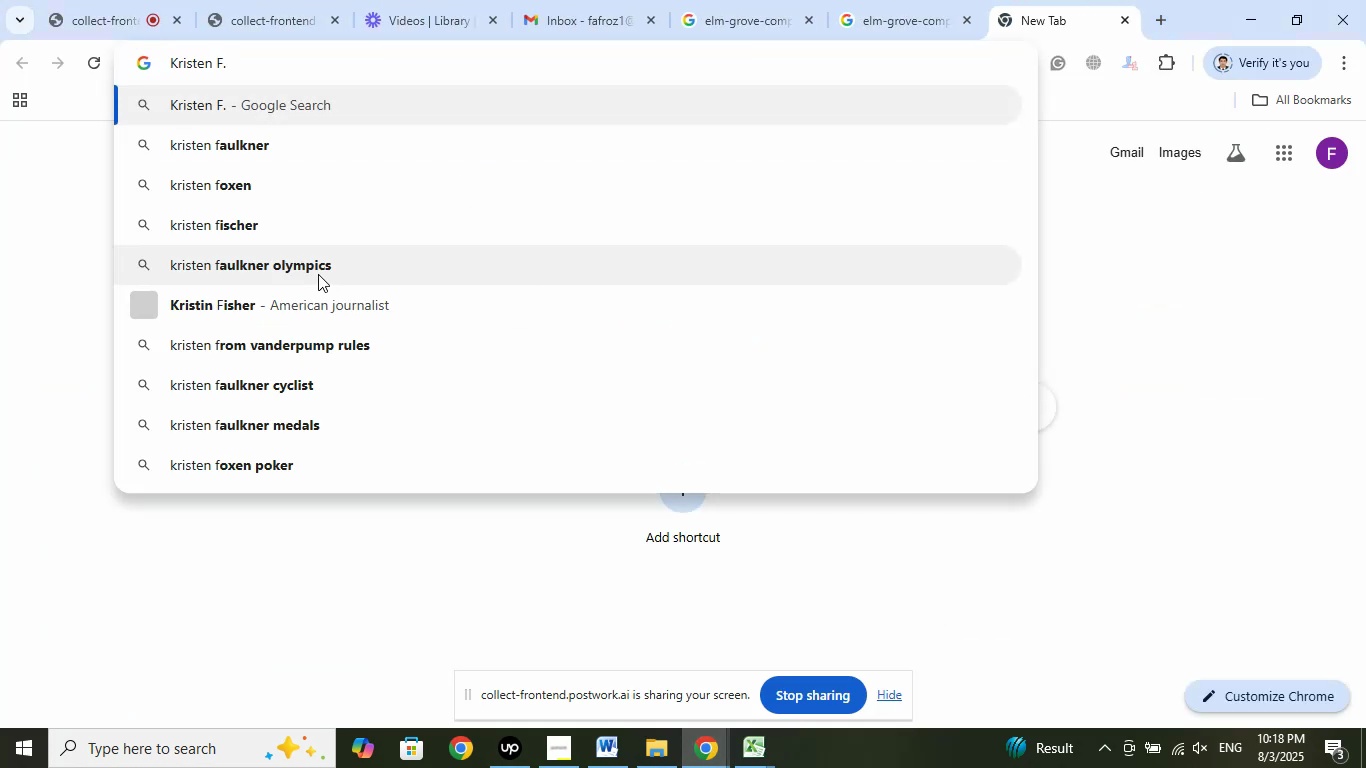 
key(Space)
 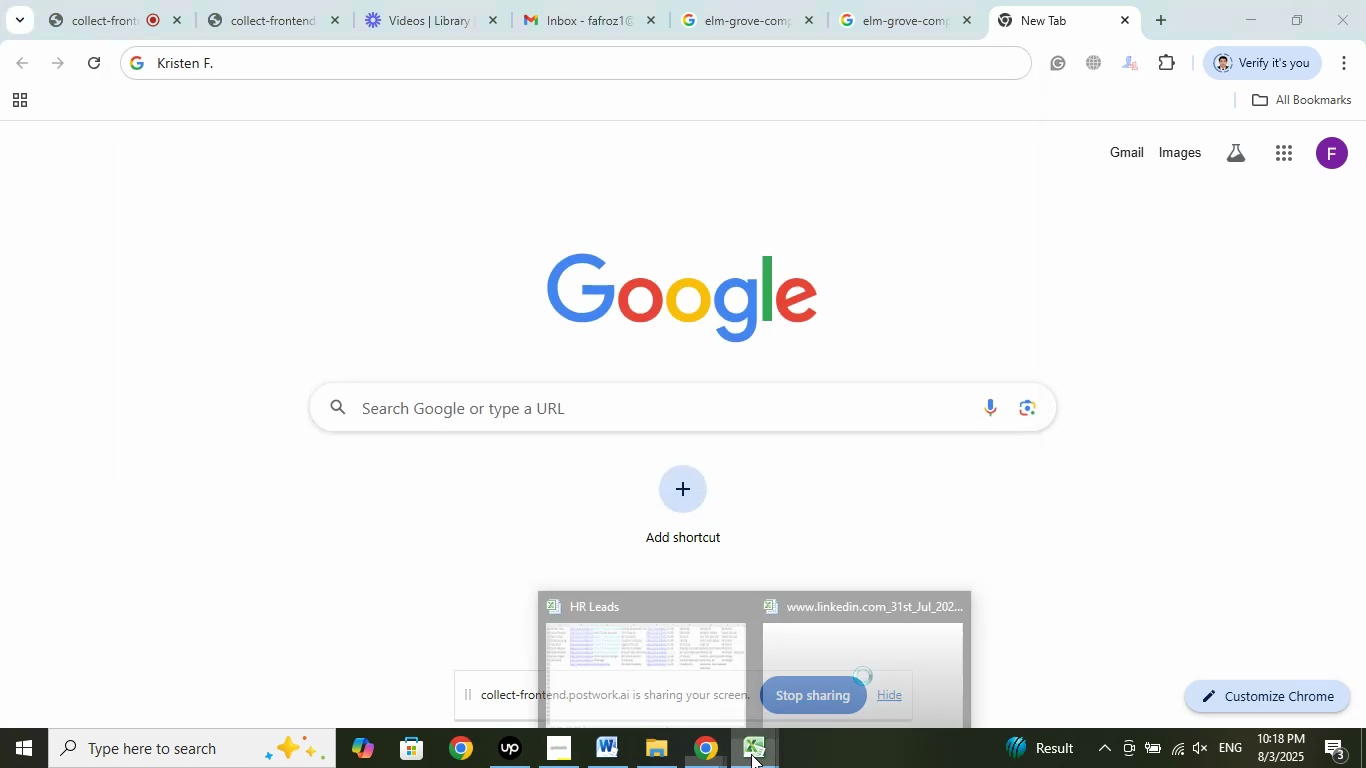 
left_click([700, 667])
 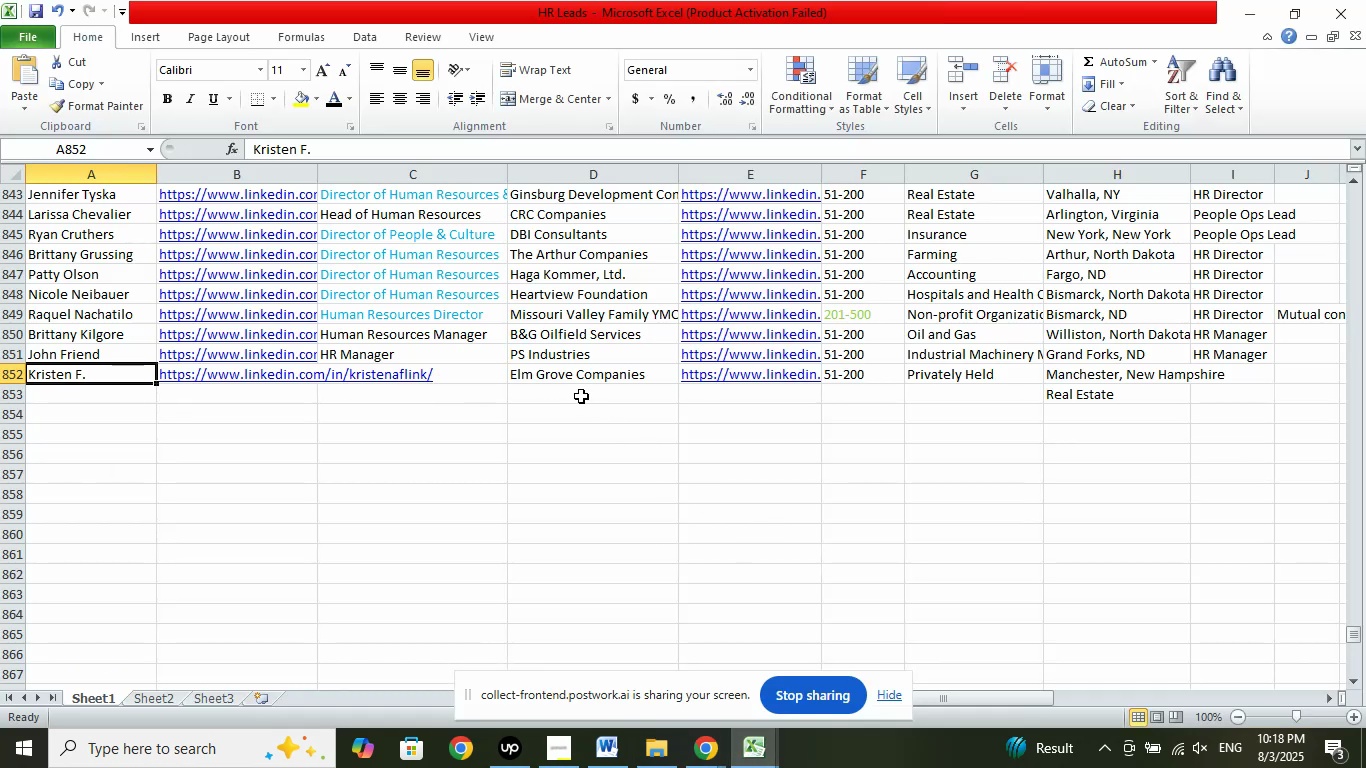 
left_click([568, 368])
 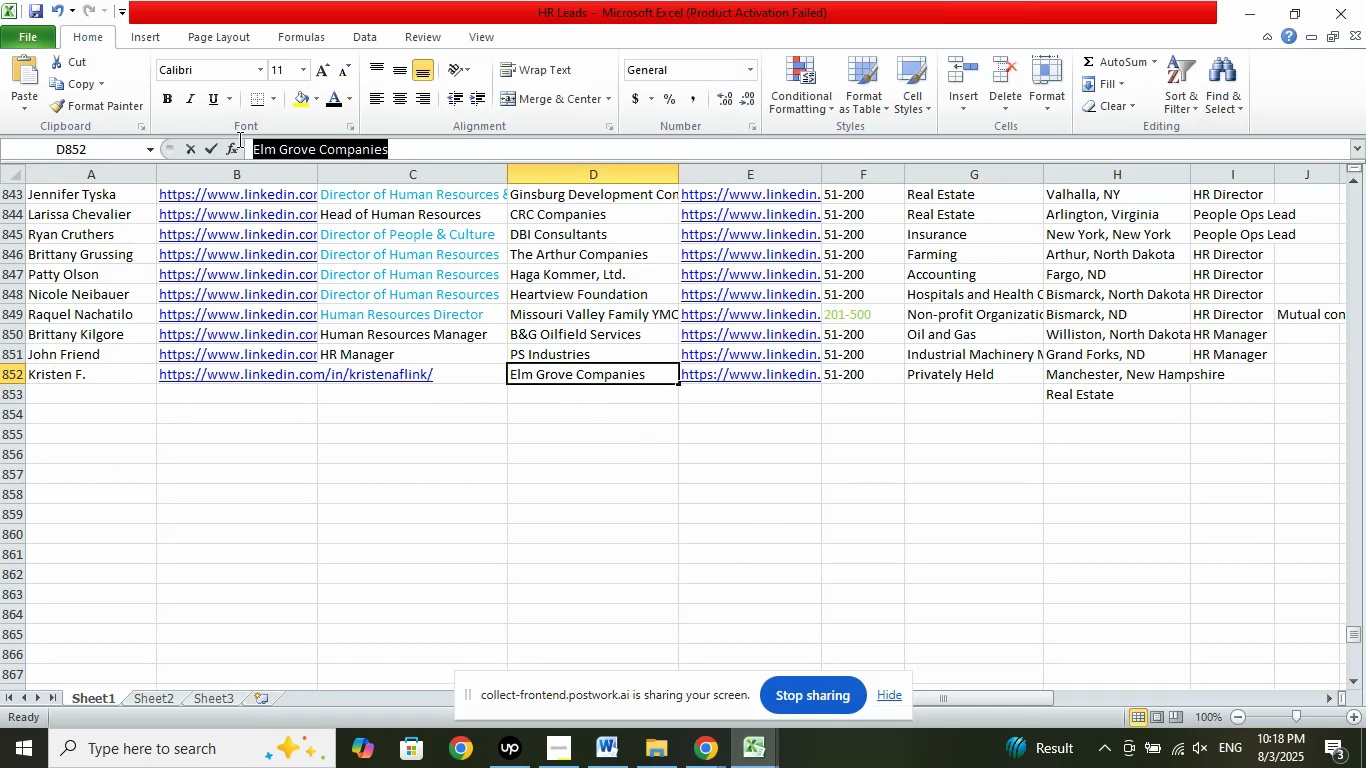 
right_click([289, 150])
 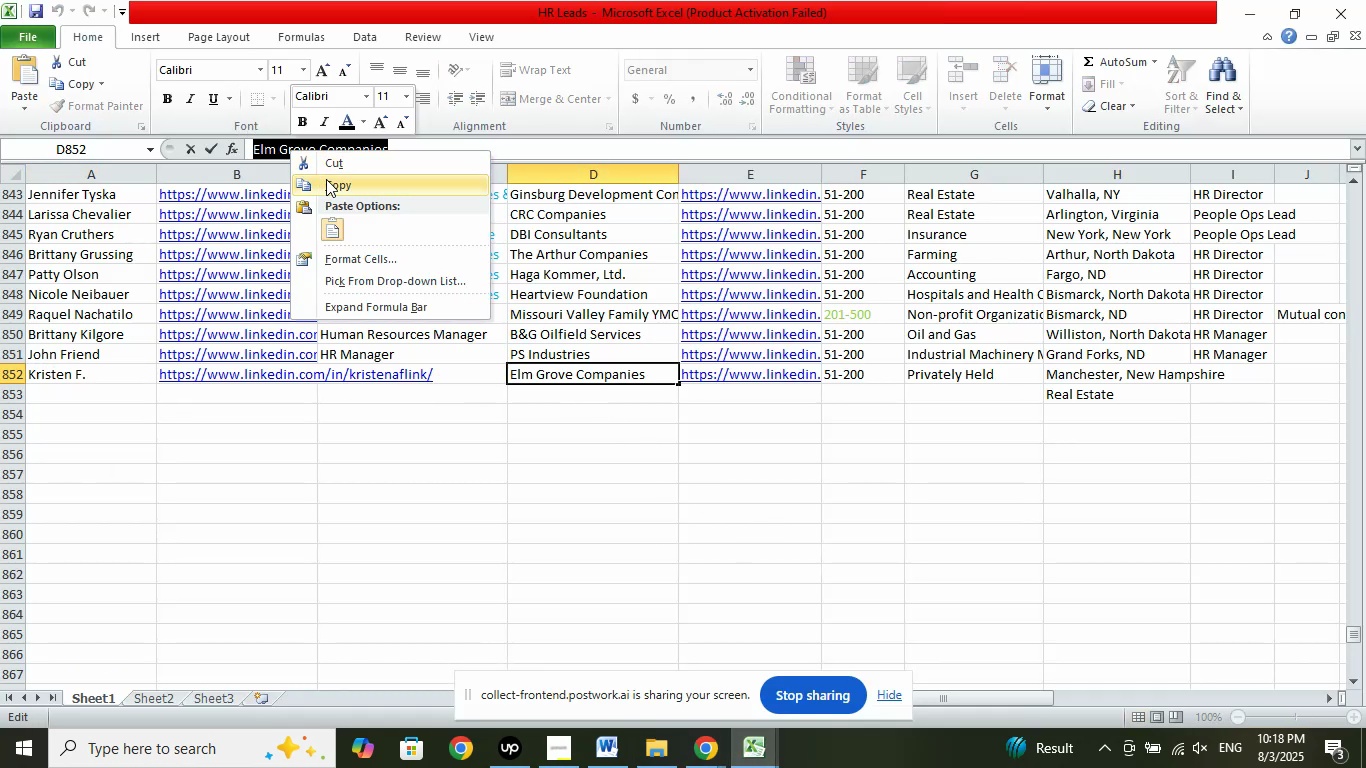 
left_click([326, 179])
 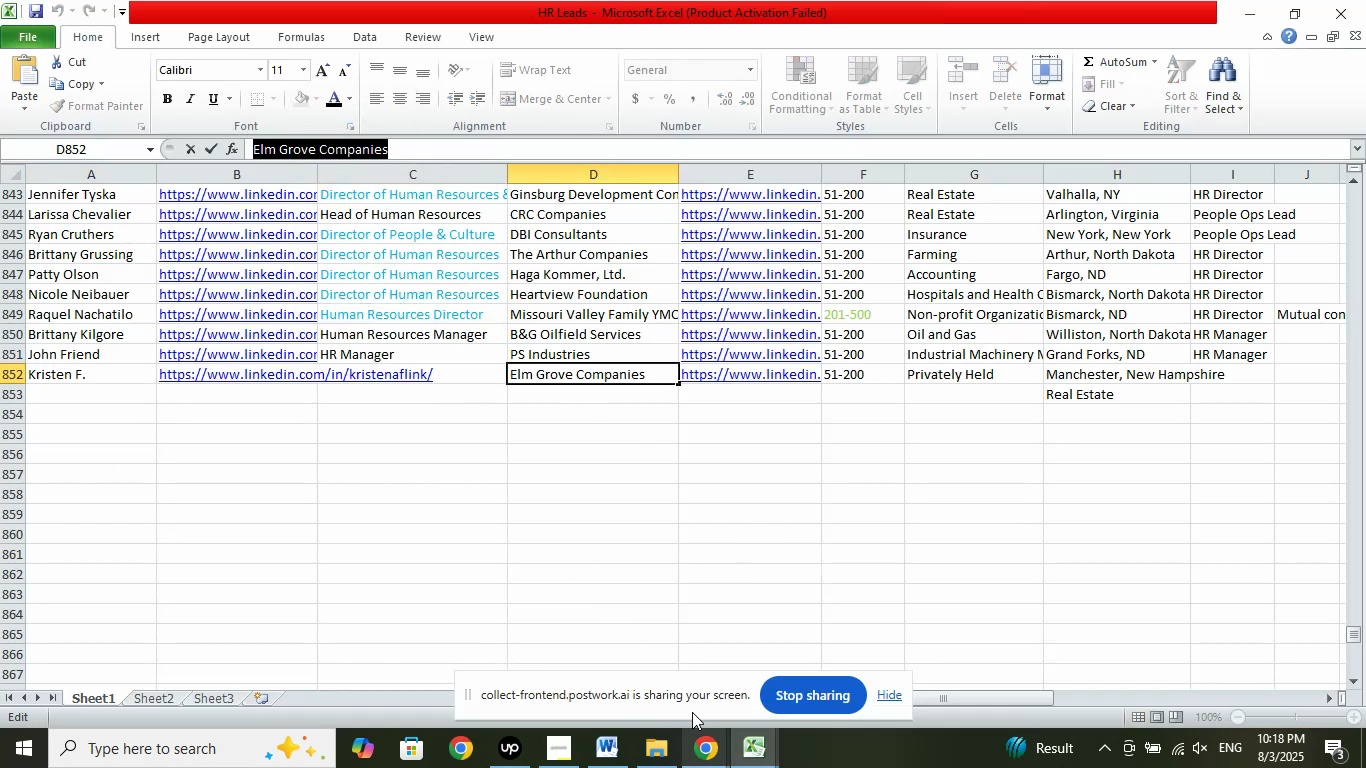 
left_click([602, 503])
 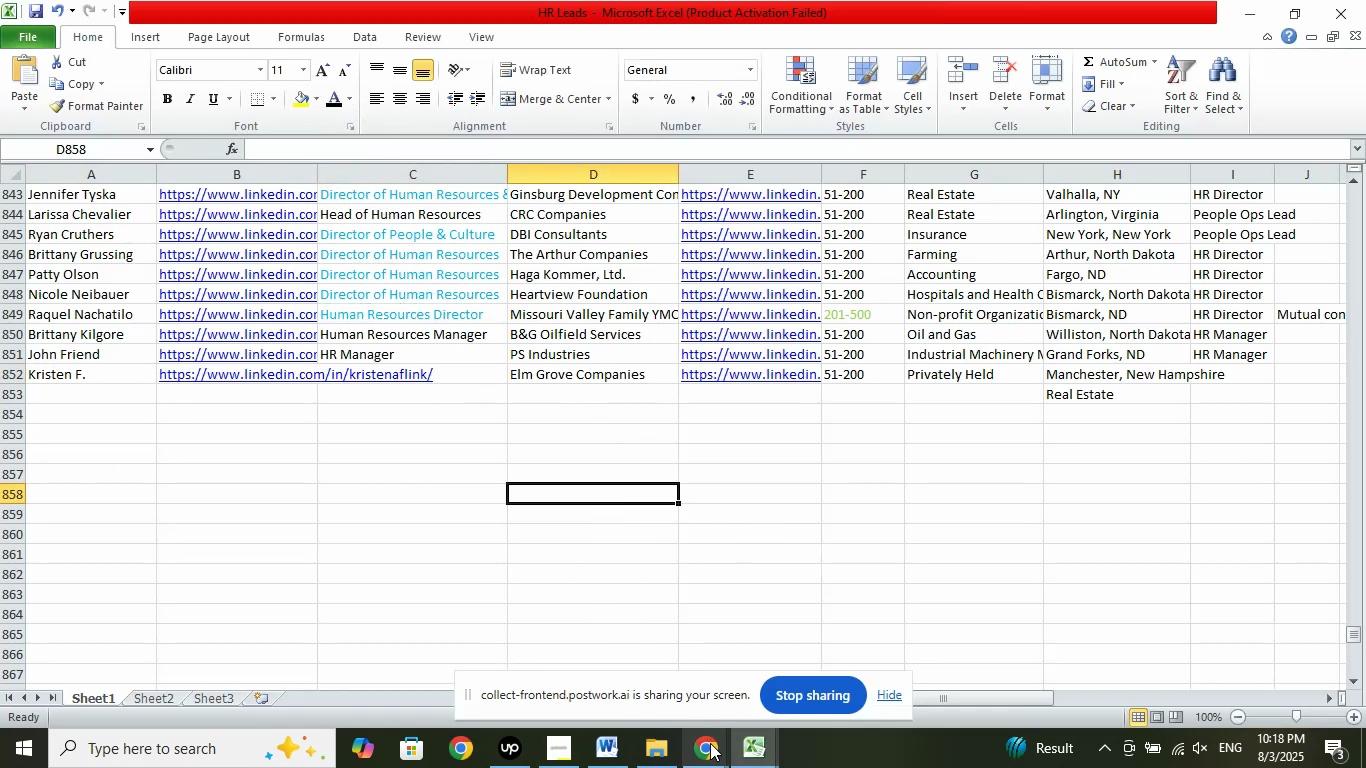 
left_click([711, 754])
 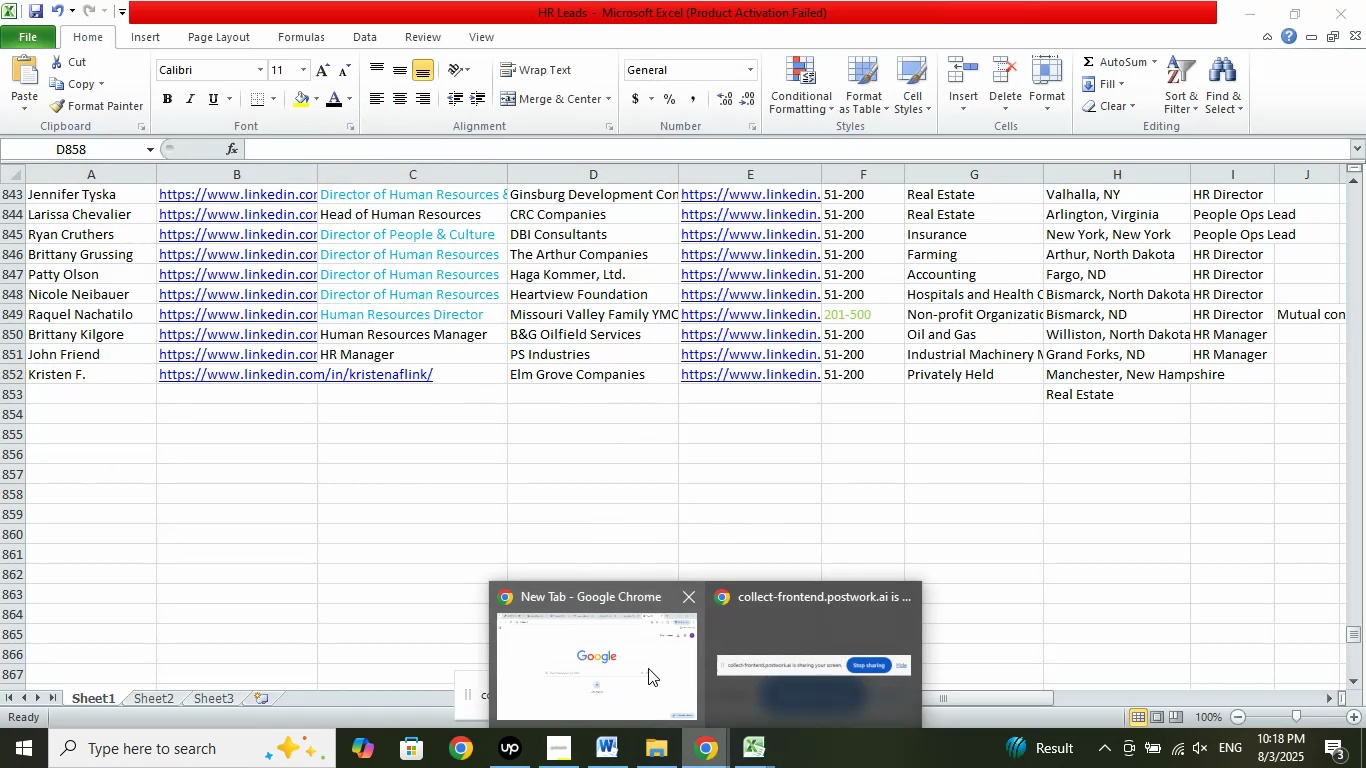 
double_click([647, 667])
 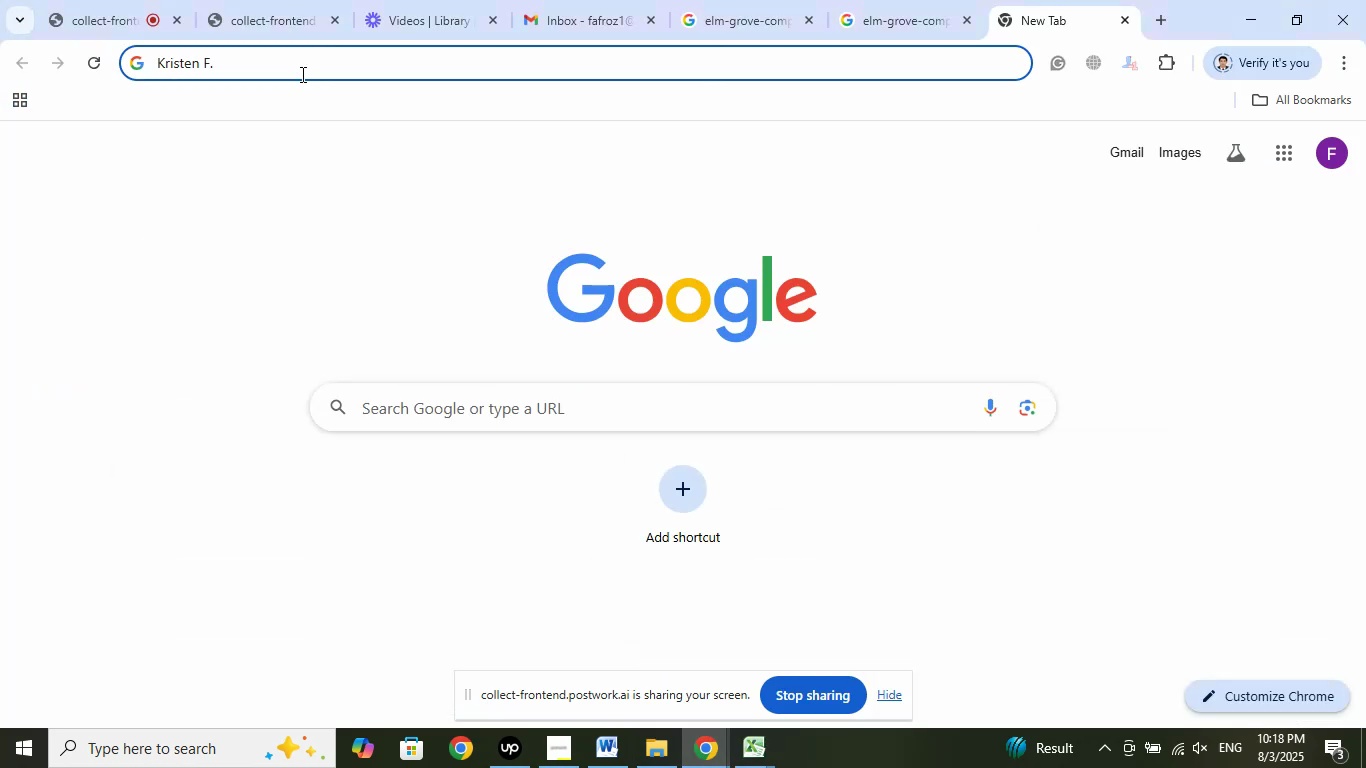 
right_click([300, 62])
 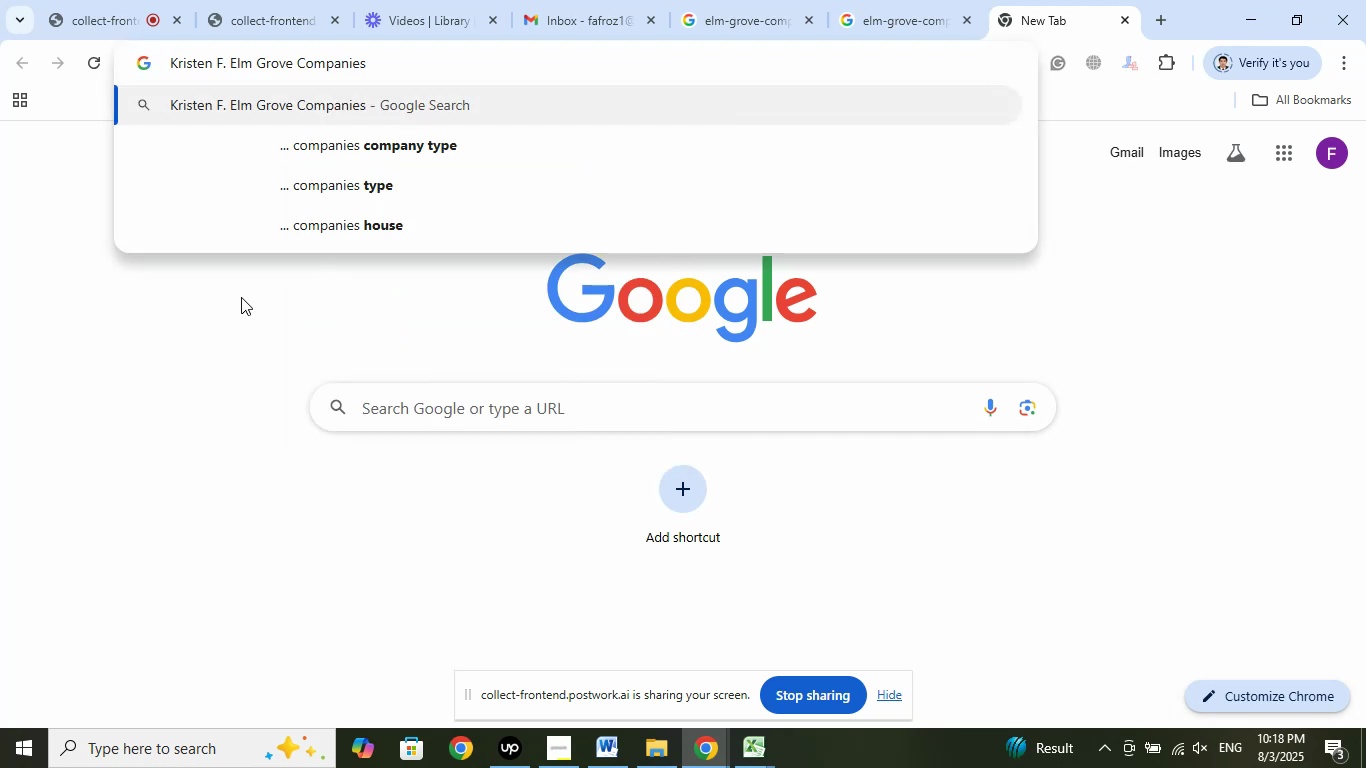 
key(Enter)
 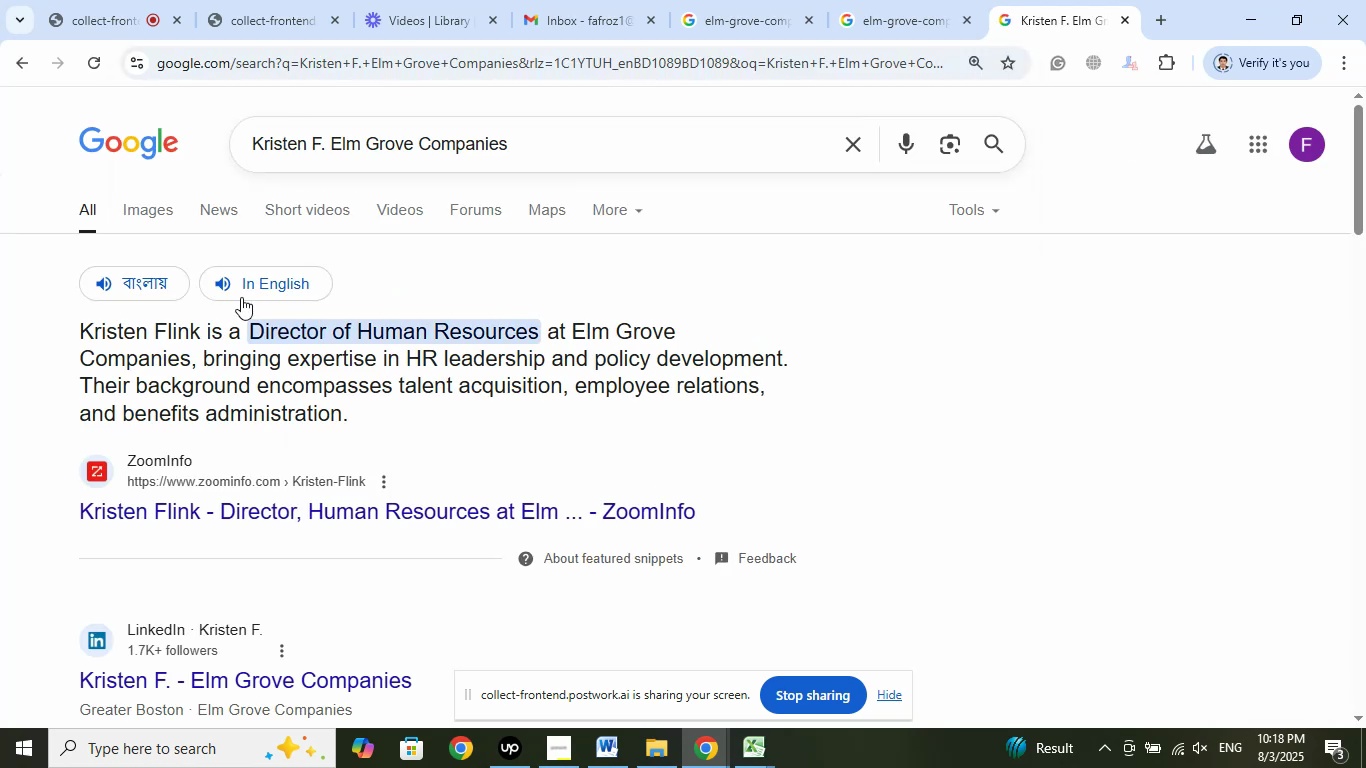 
wait(5.45)
 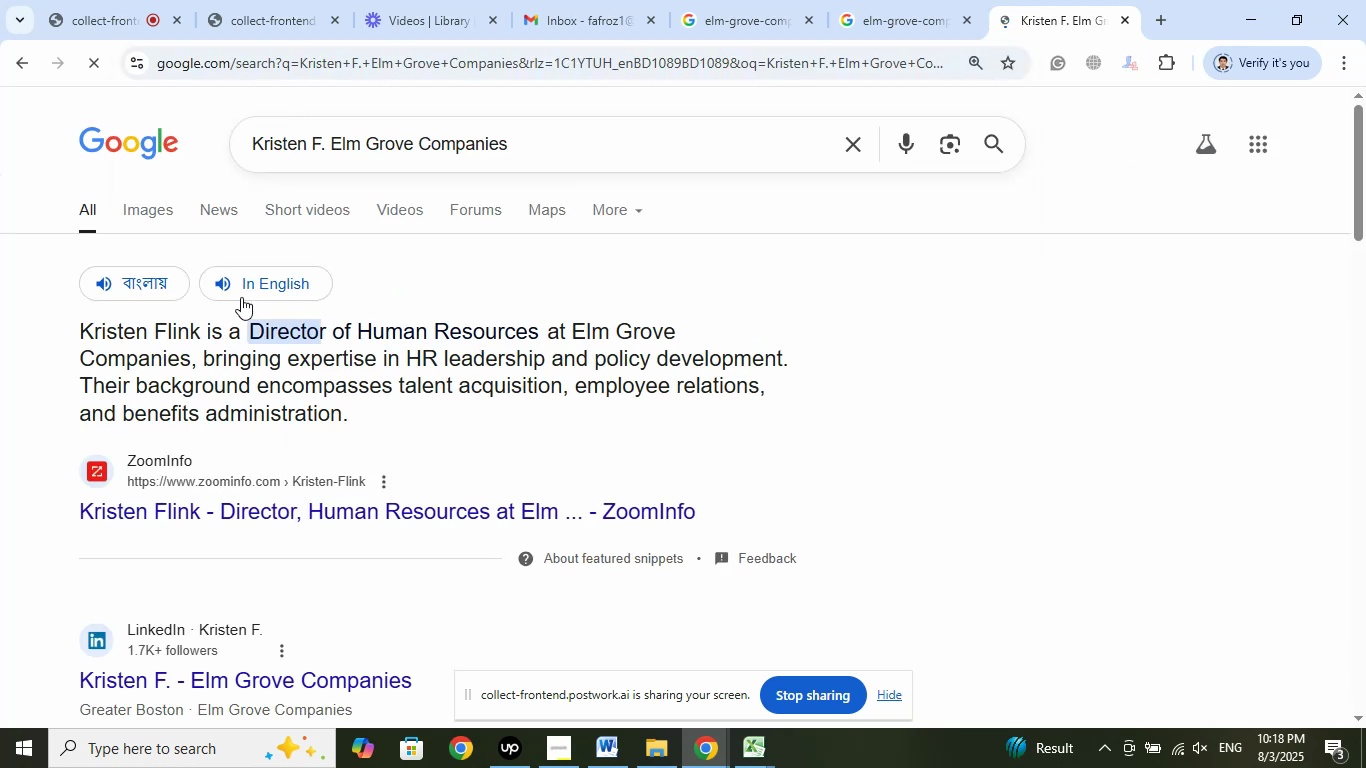 
scroll: coordinate [255, 359], scroll_direction: down, amount: 3.0
 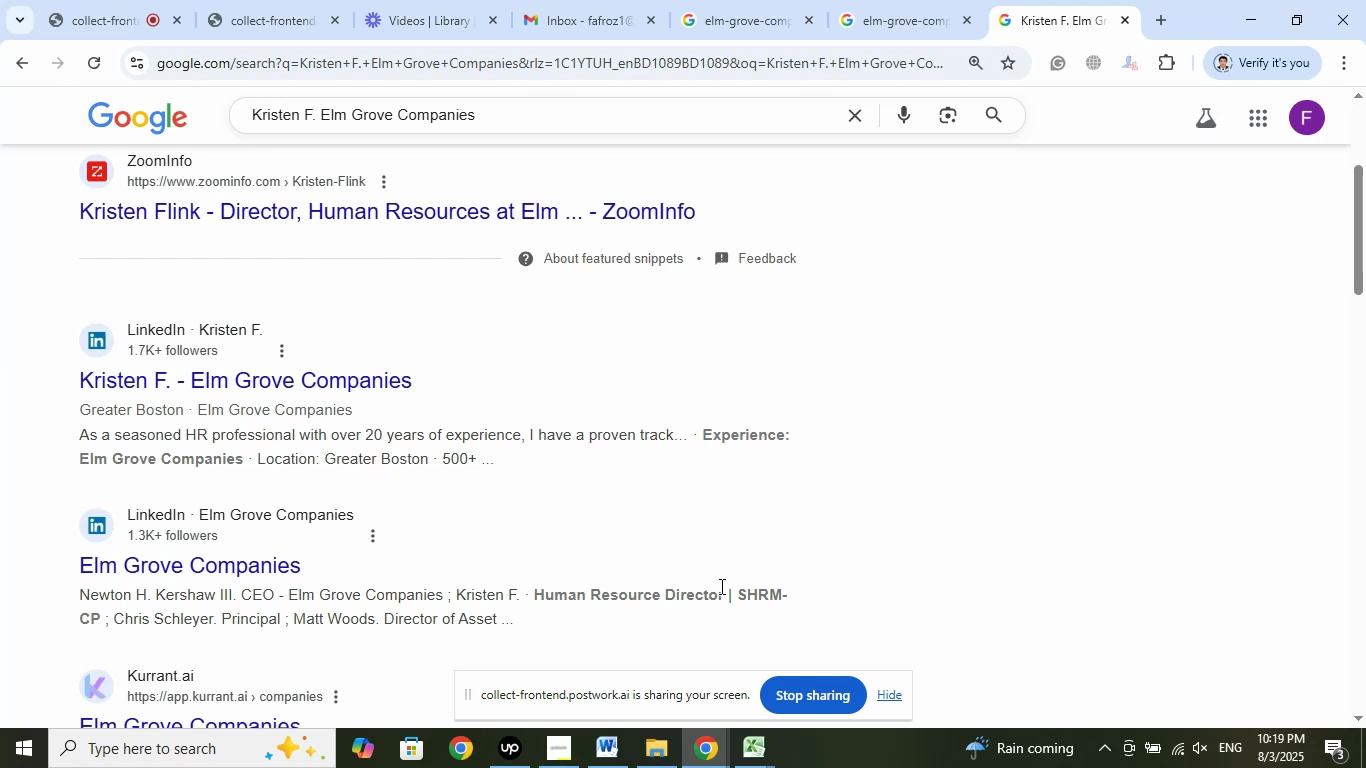 
wait(18.47)
 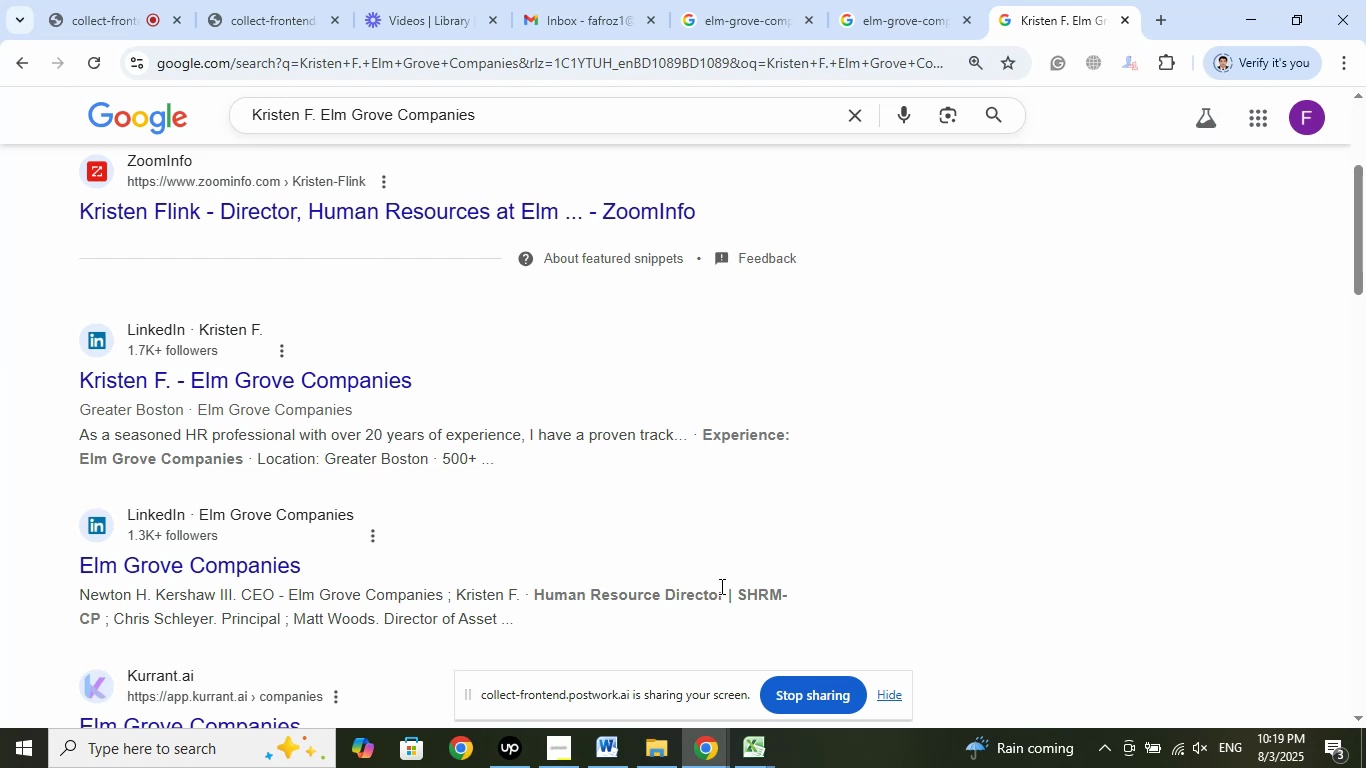 
right_click([618, 596])
 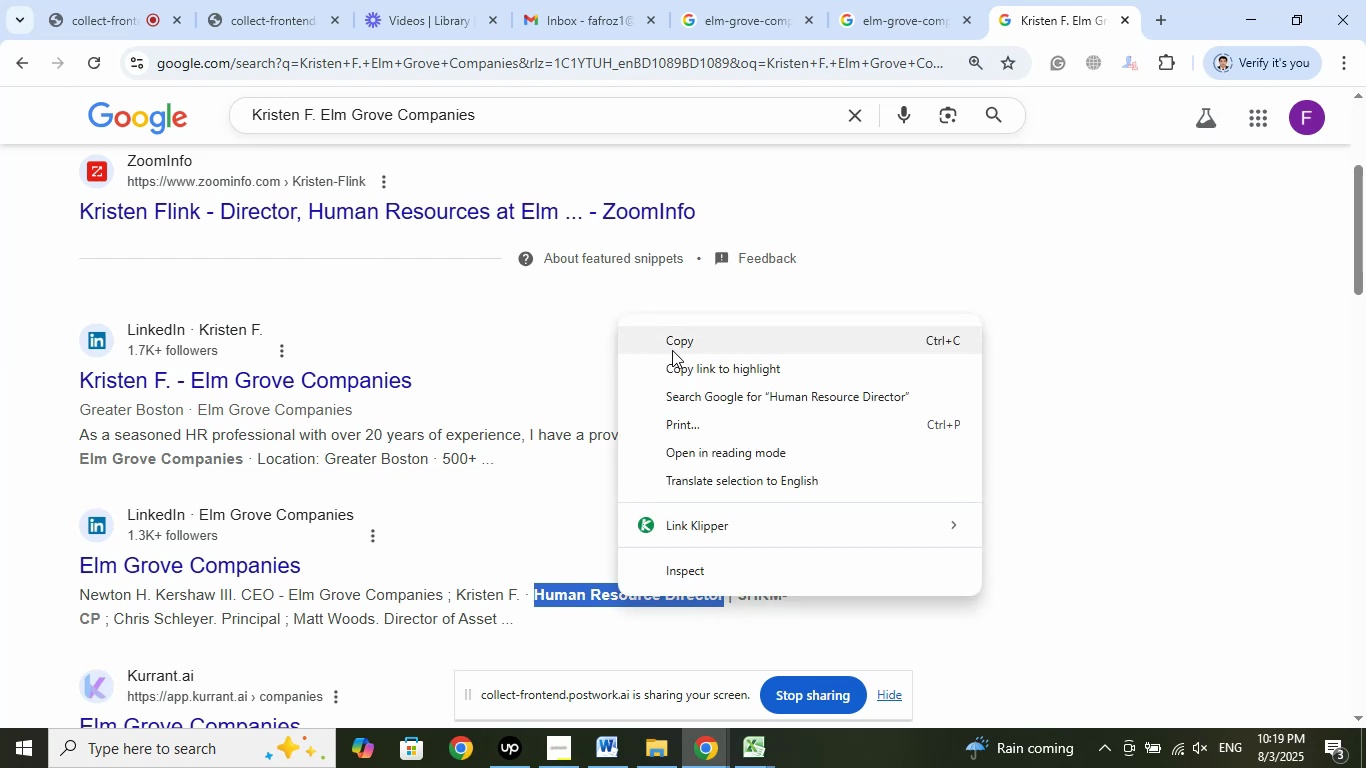 
left_click([672, 347])
 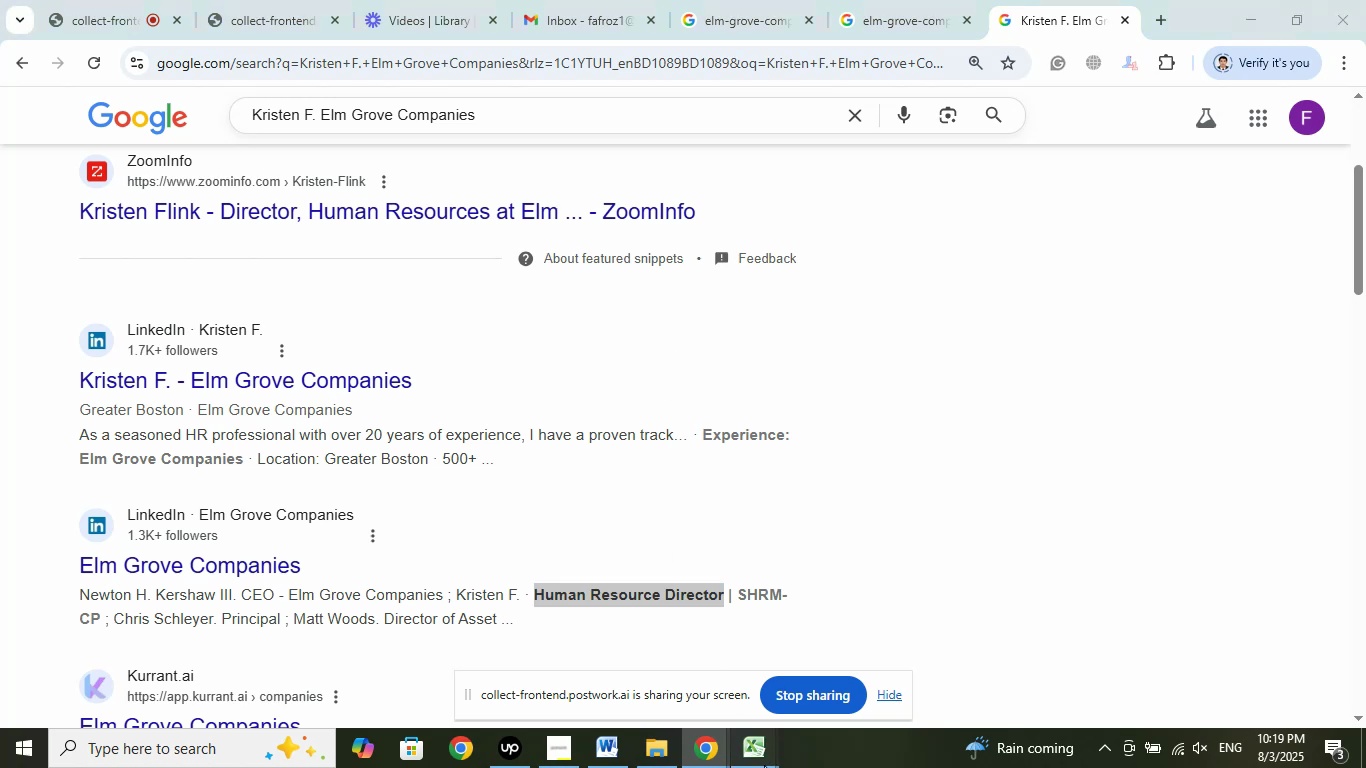 
double_click([673, 648])
 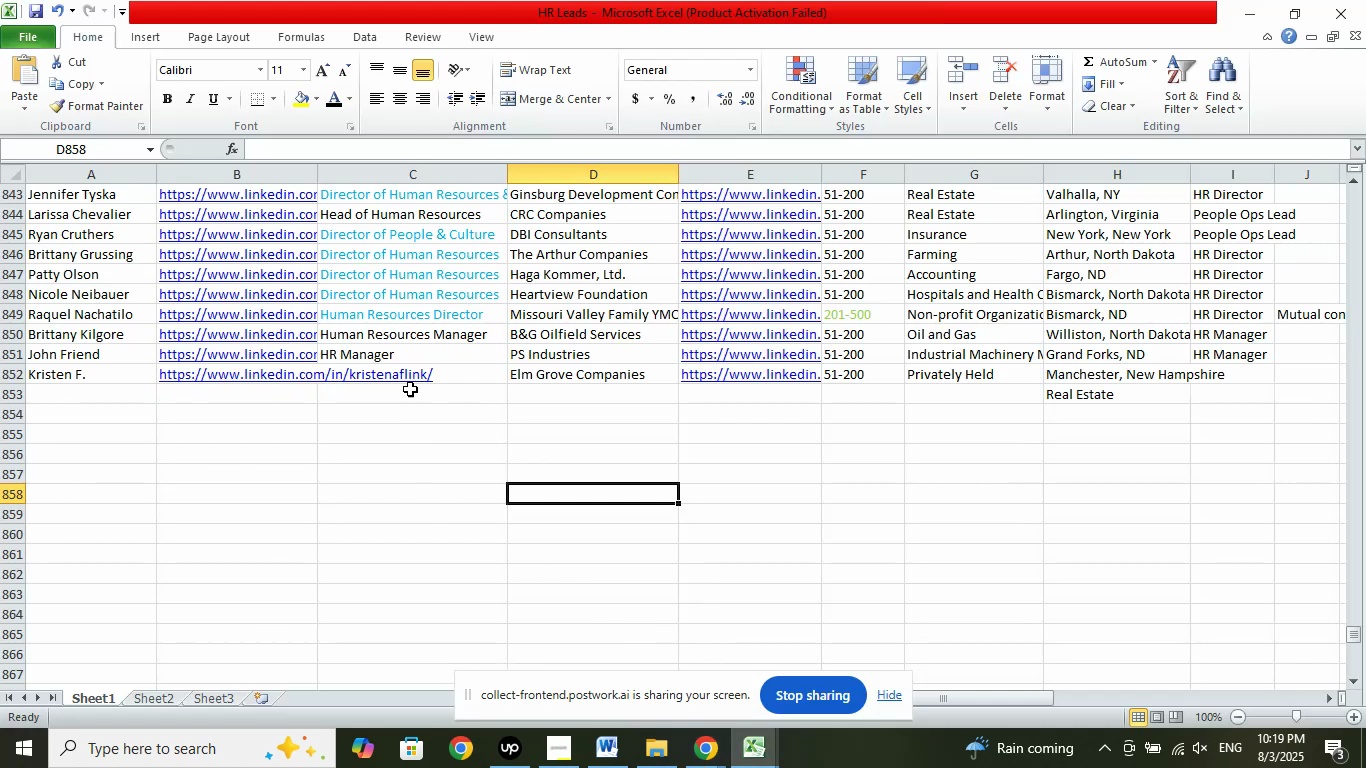 
left_click([405, 373])
 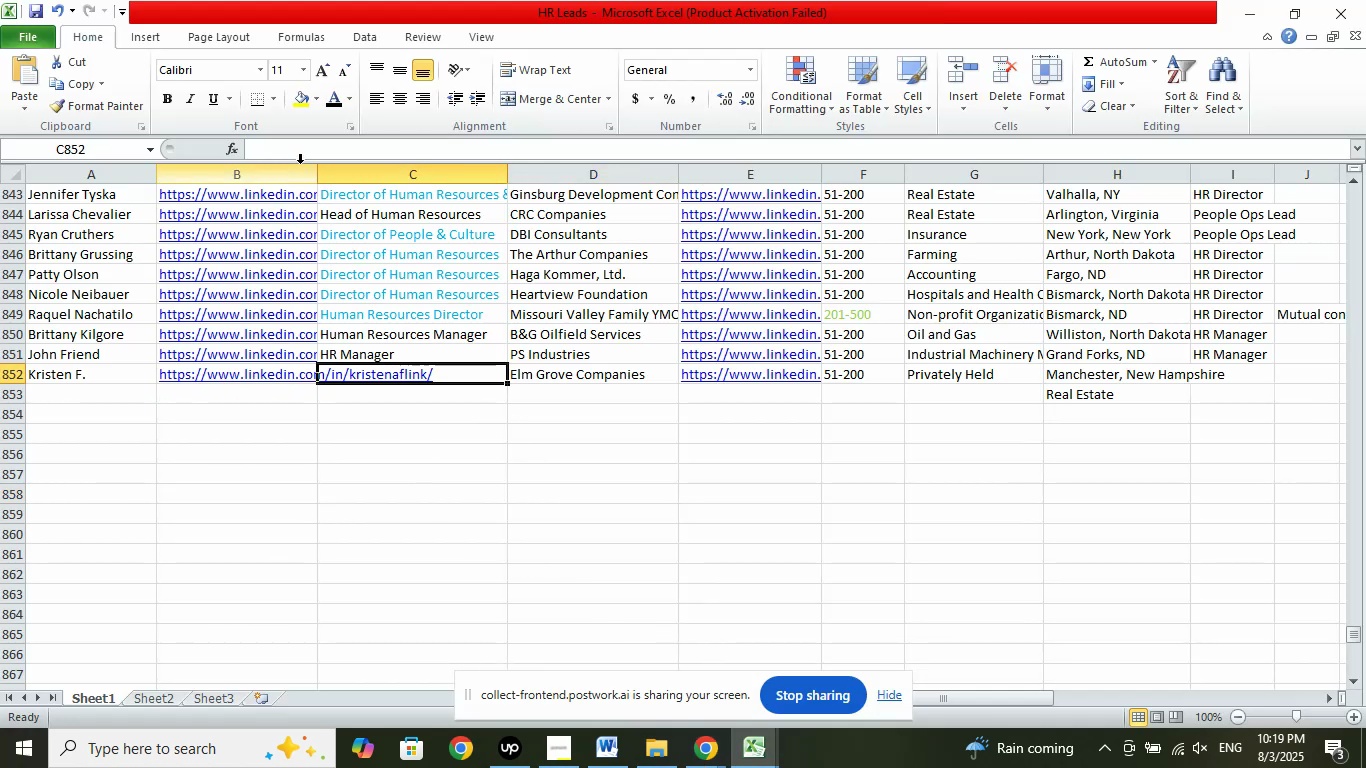 
left_click([292, 147])
 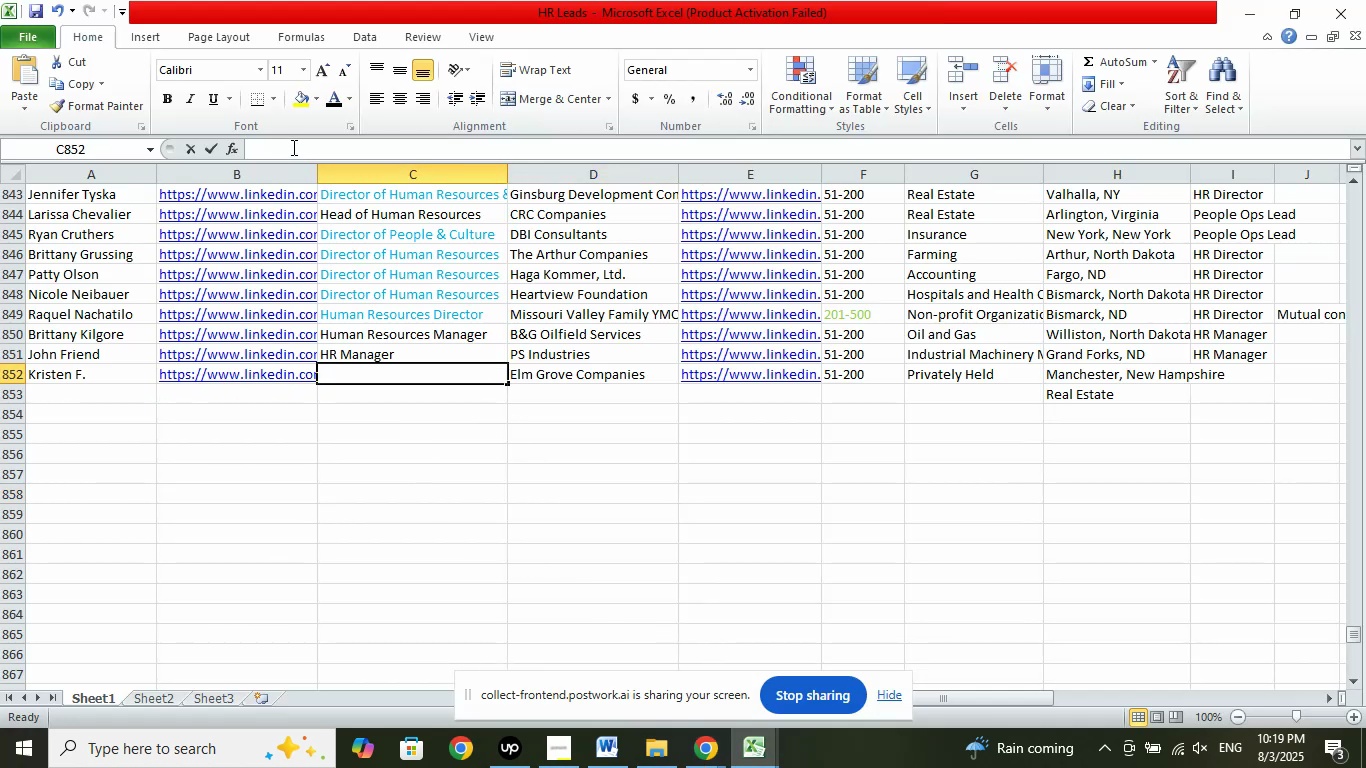 
right_click([292, 147])
 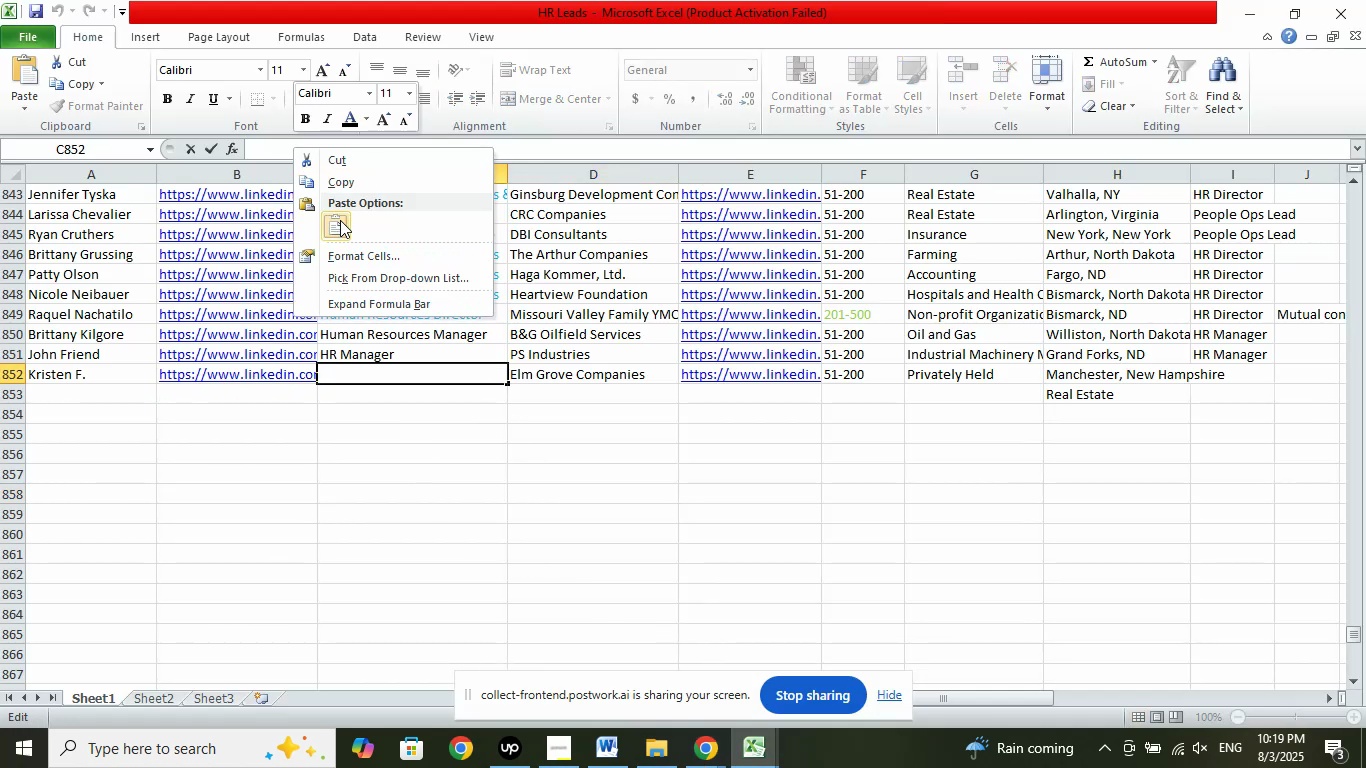 
left_click([340, 228])
 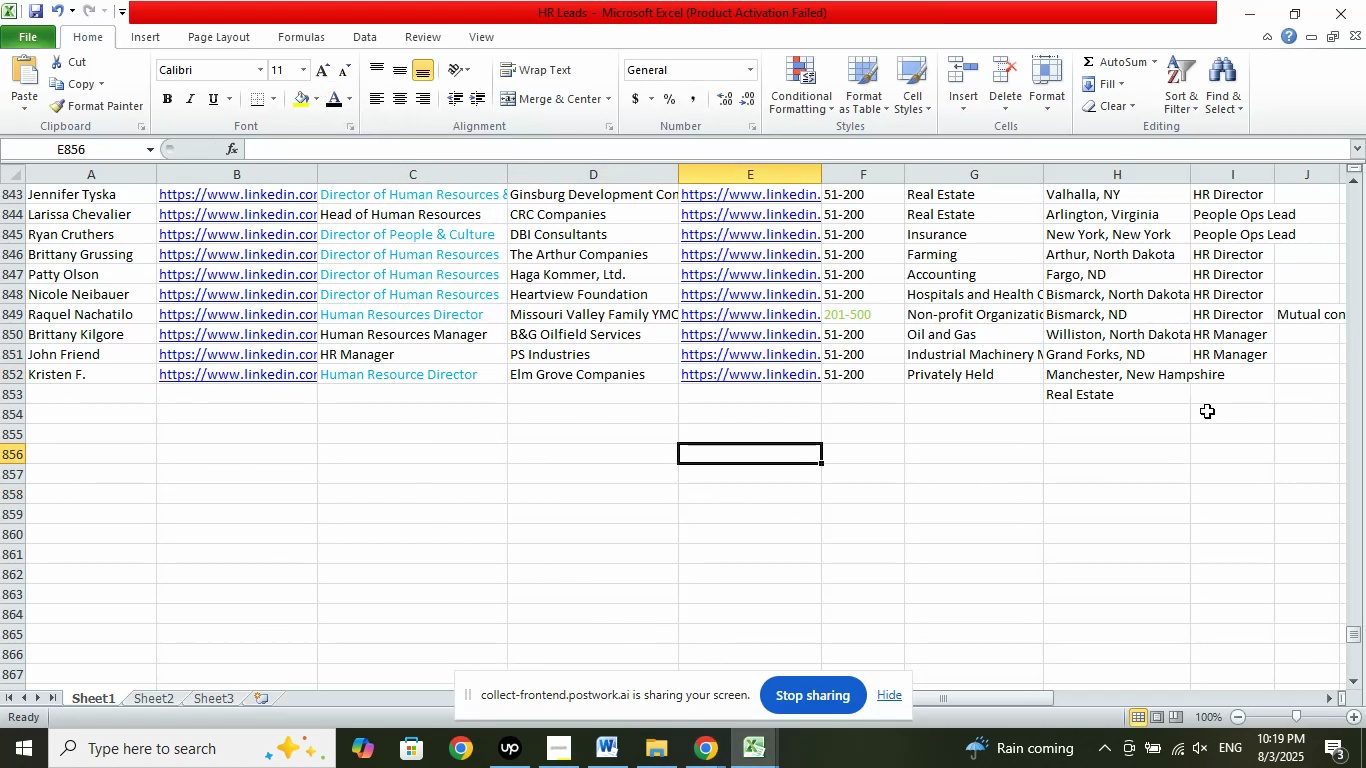 
left_click([1214, 394])
 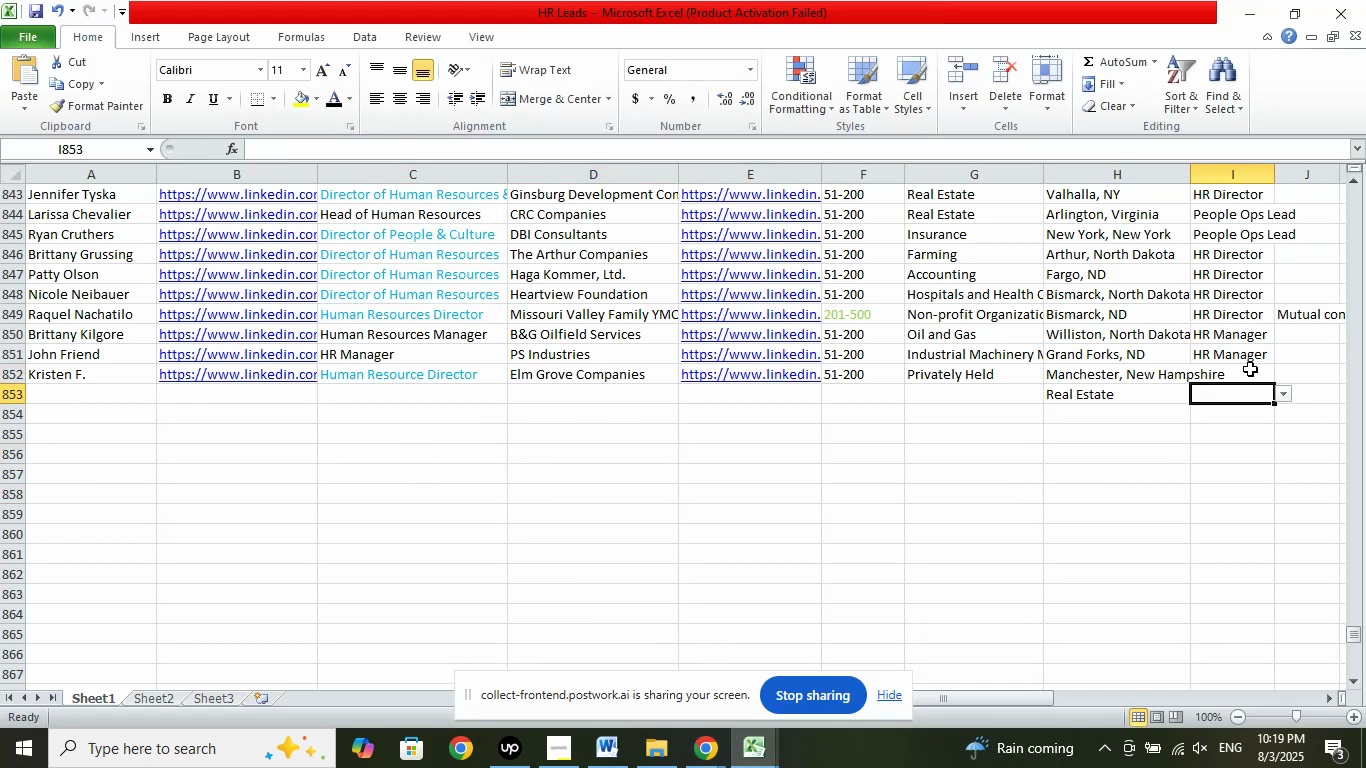 
left_click([1240, 367])
 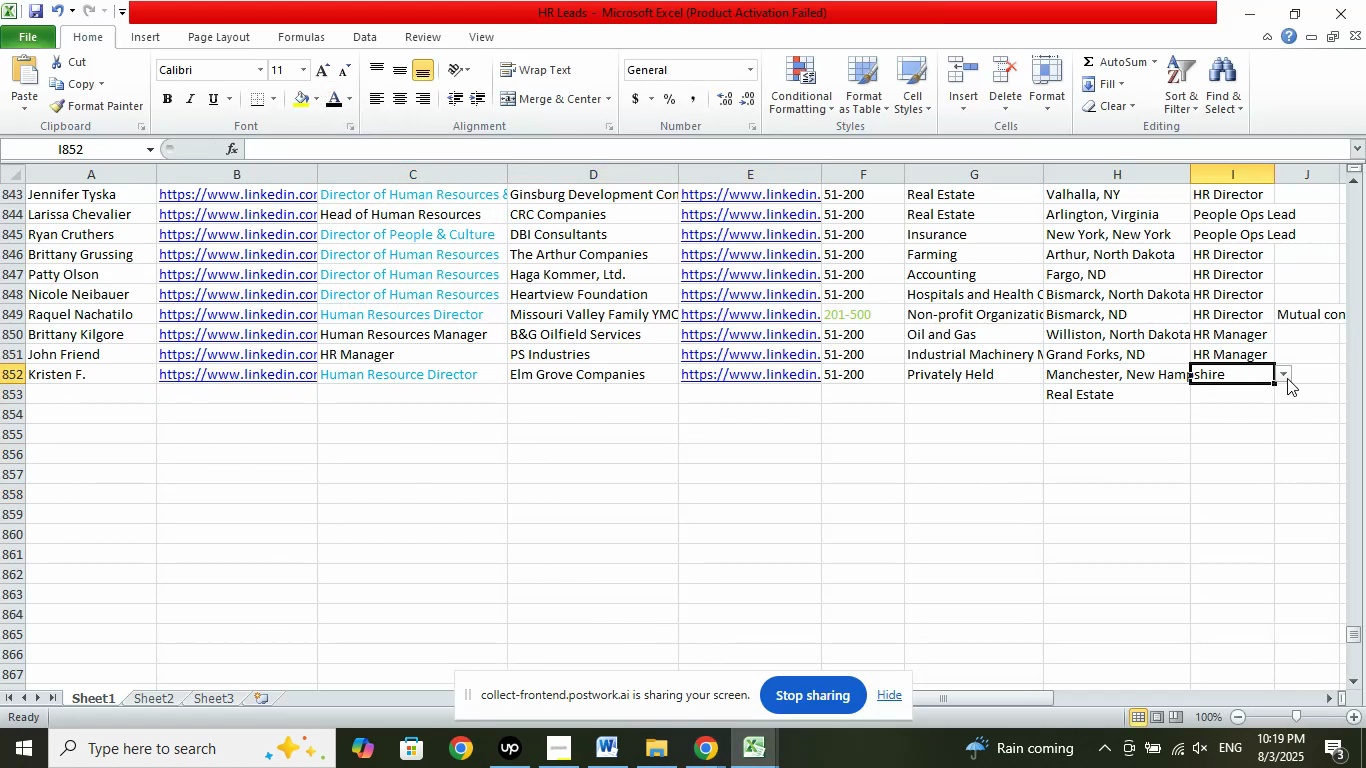 
left_click([1286, 374])
 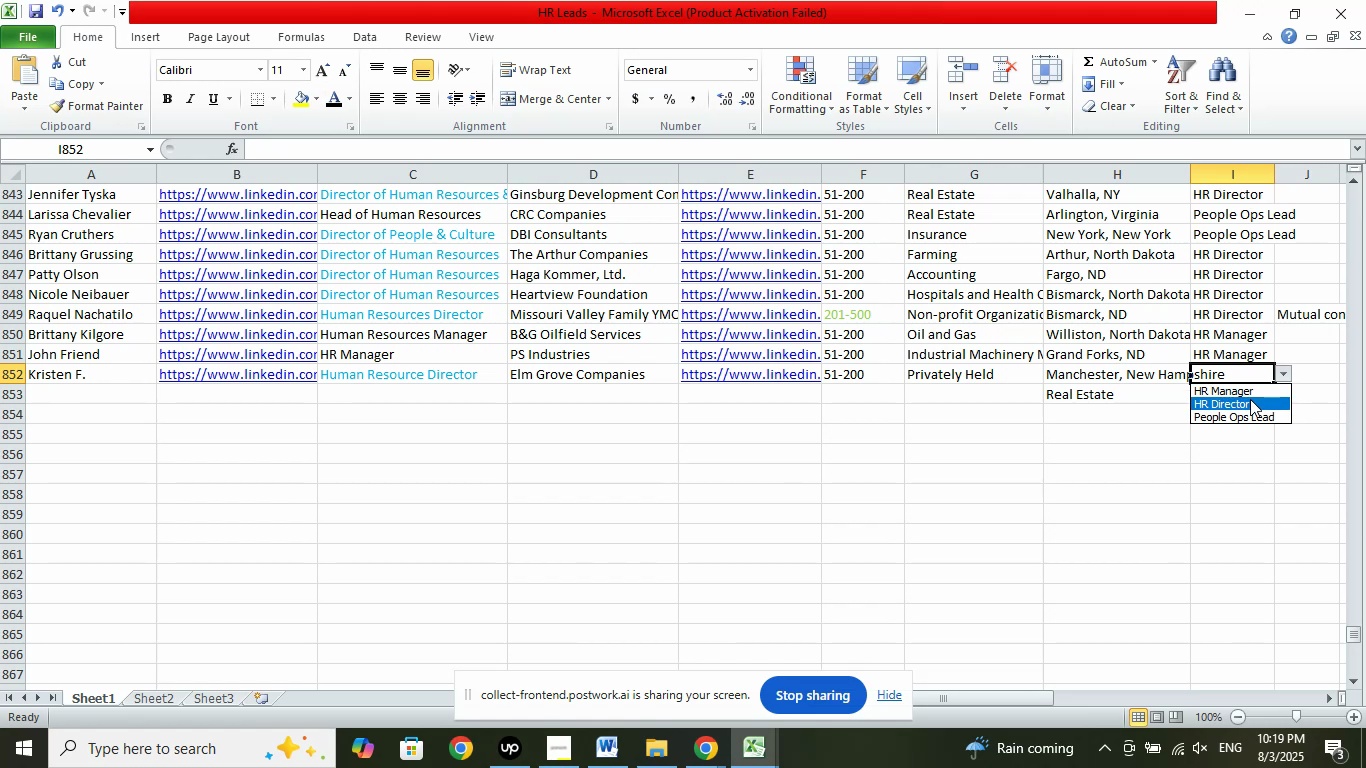 
double_click([1151, 442])
 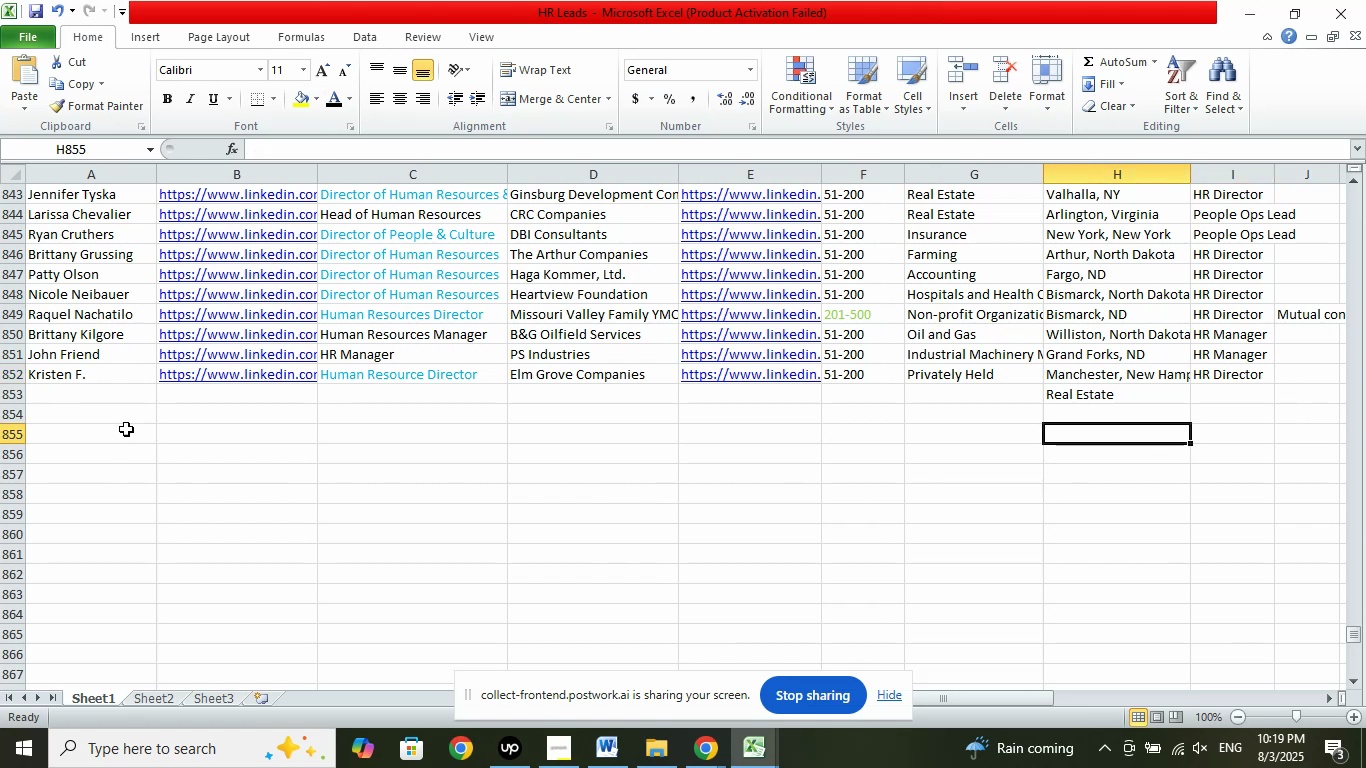 
left_click([129, 398])
 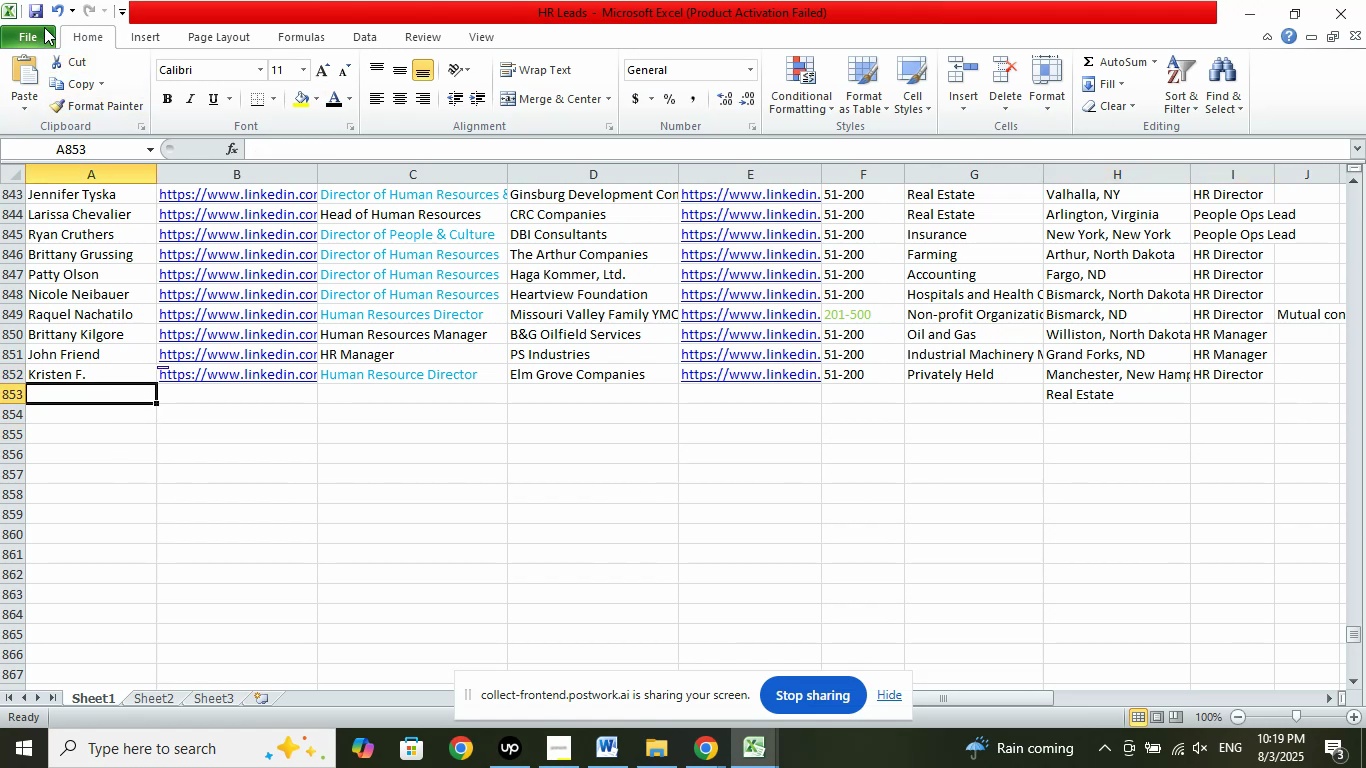 
left_click([36, 13])
 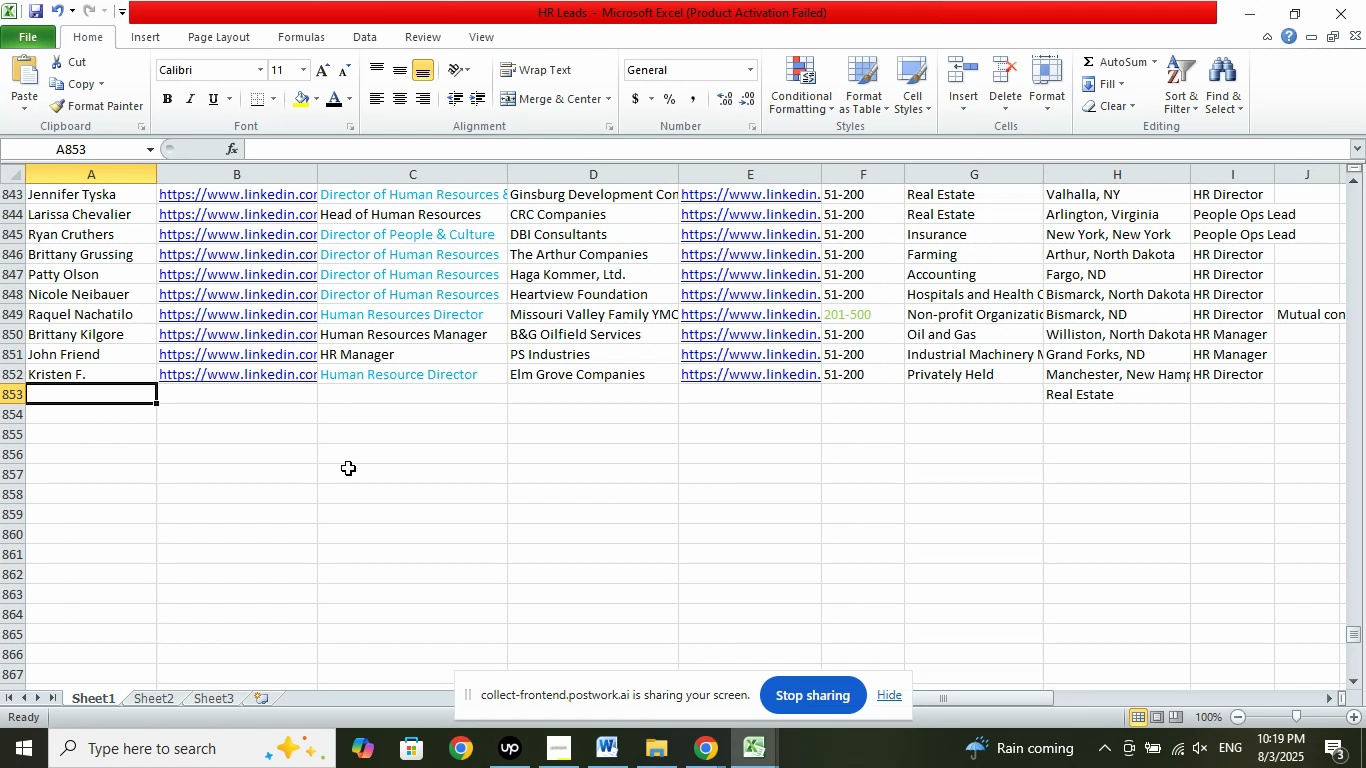 
wait(12.49)
 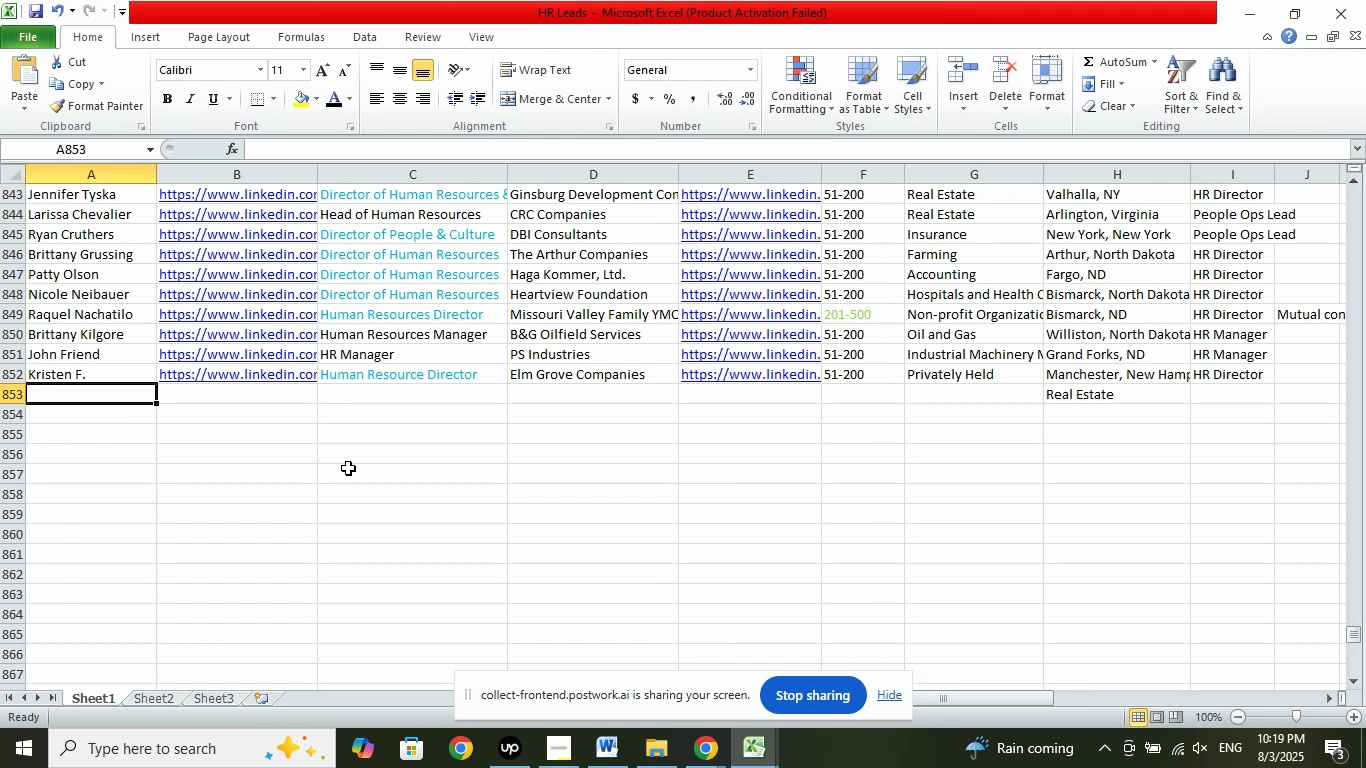 
left_click([706, 750])
 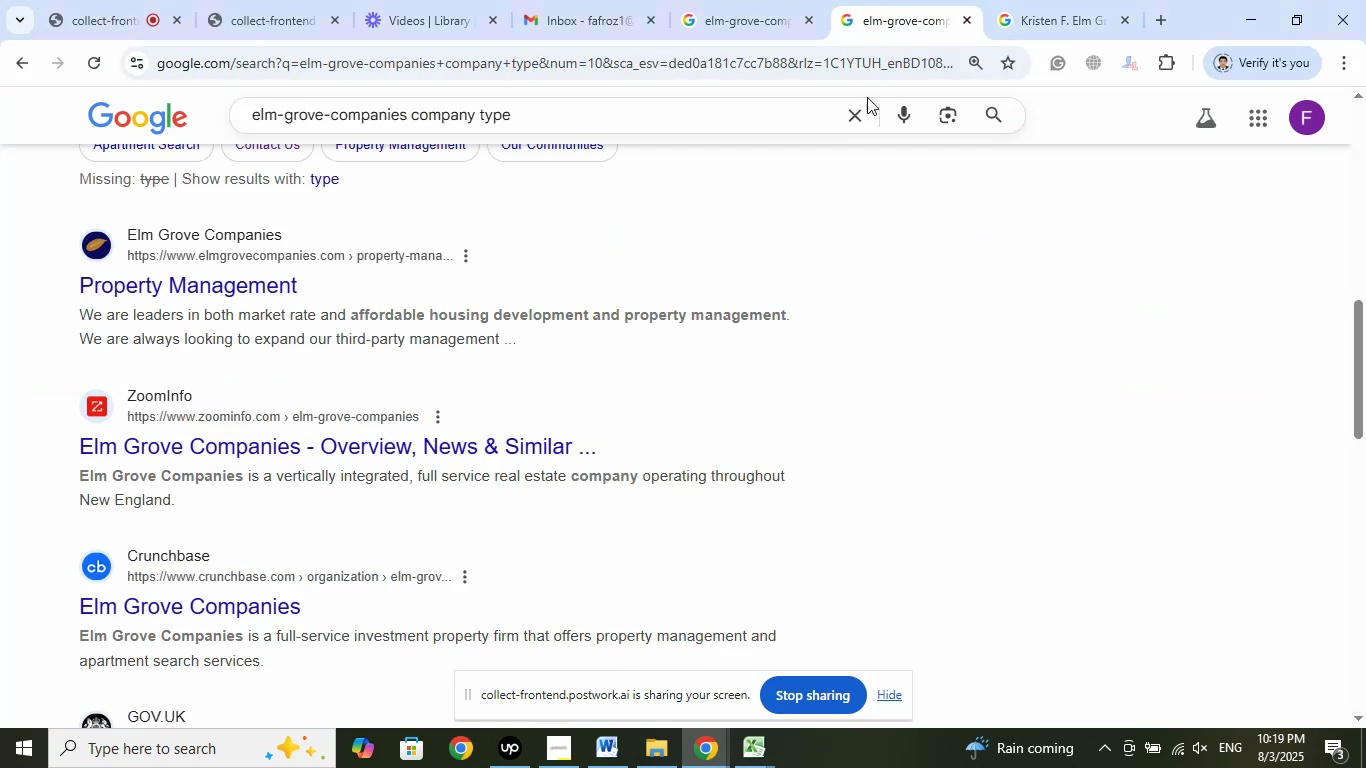 
scroll: coordinate [771, 489], scroll_direction: up, amount: 7.0
 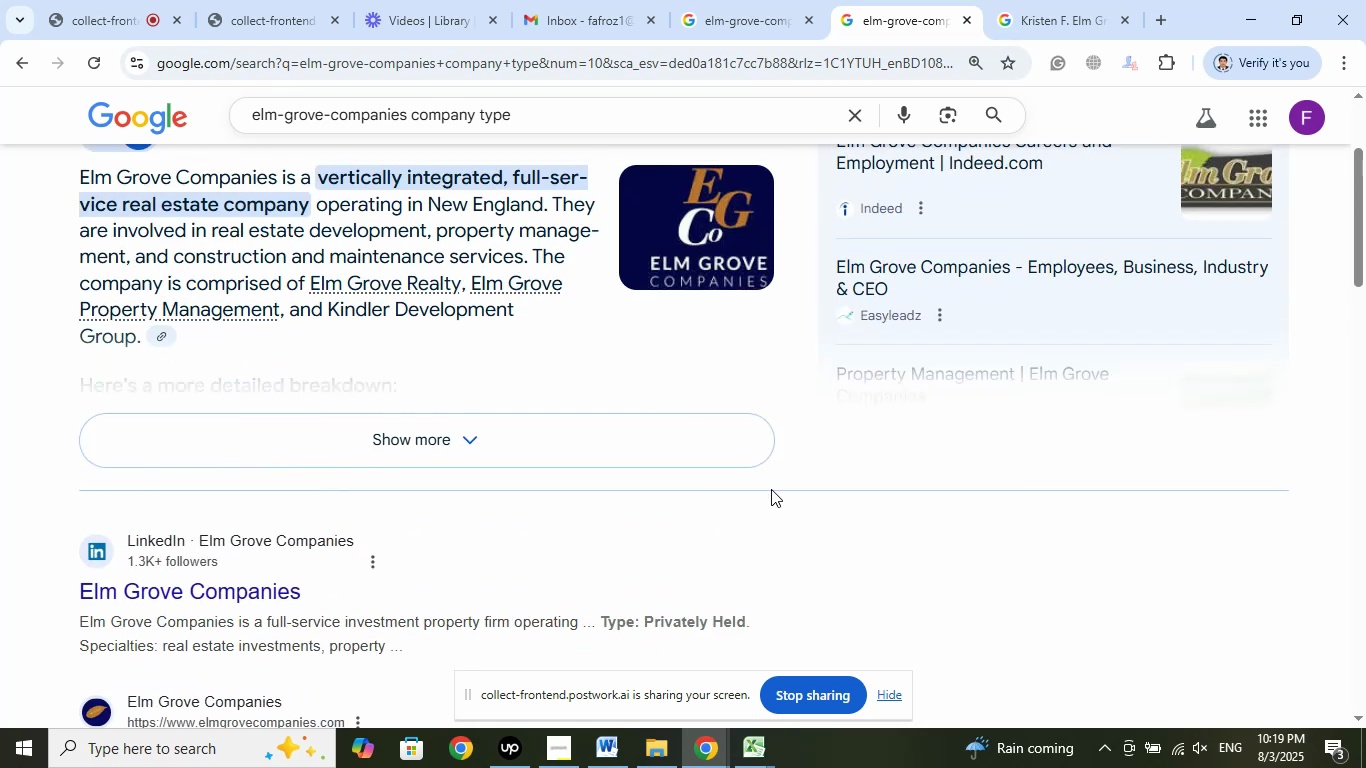 
scroll: coordinate [771, 489], scroll_direction: down, amount: 2.0
 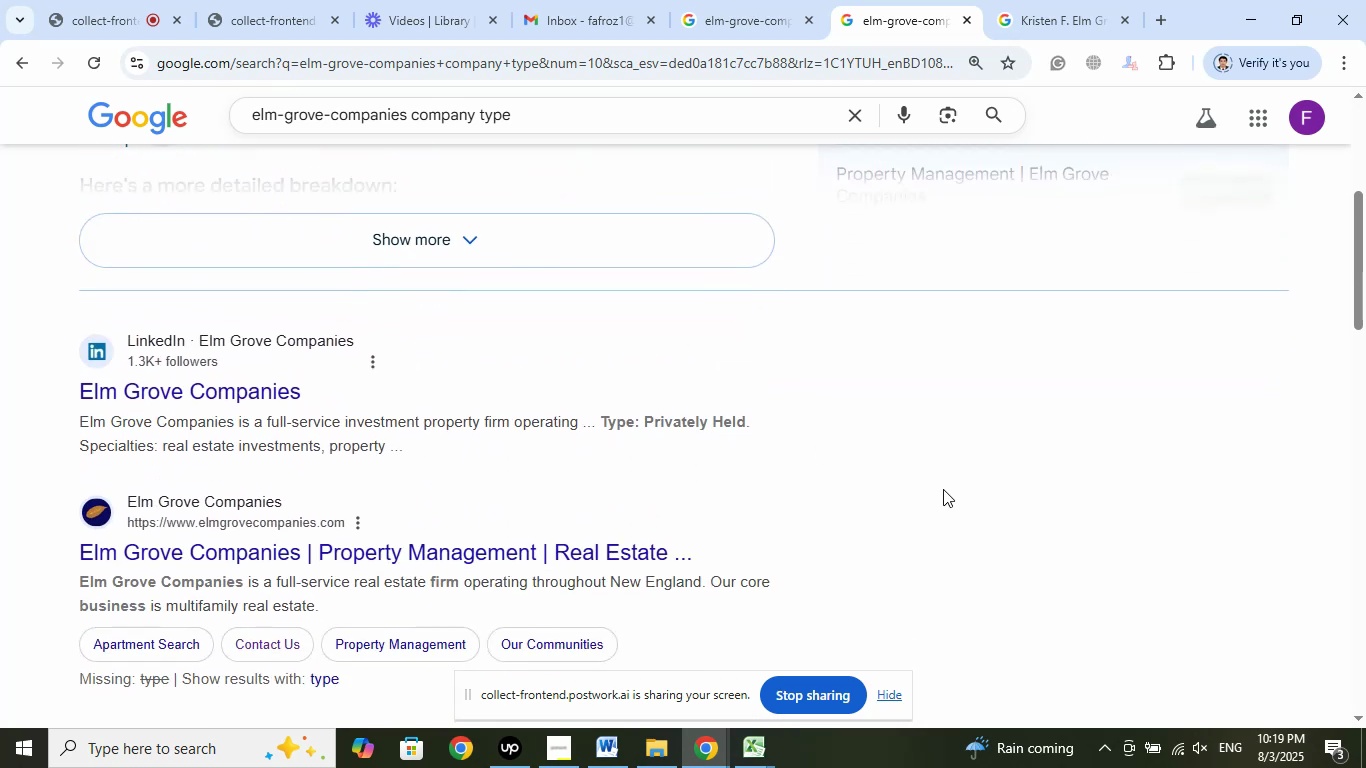 
scroll: coordinate [997, 481], scroll_direction: up, amount: 3.0
 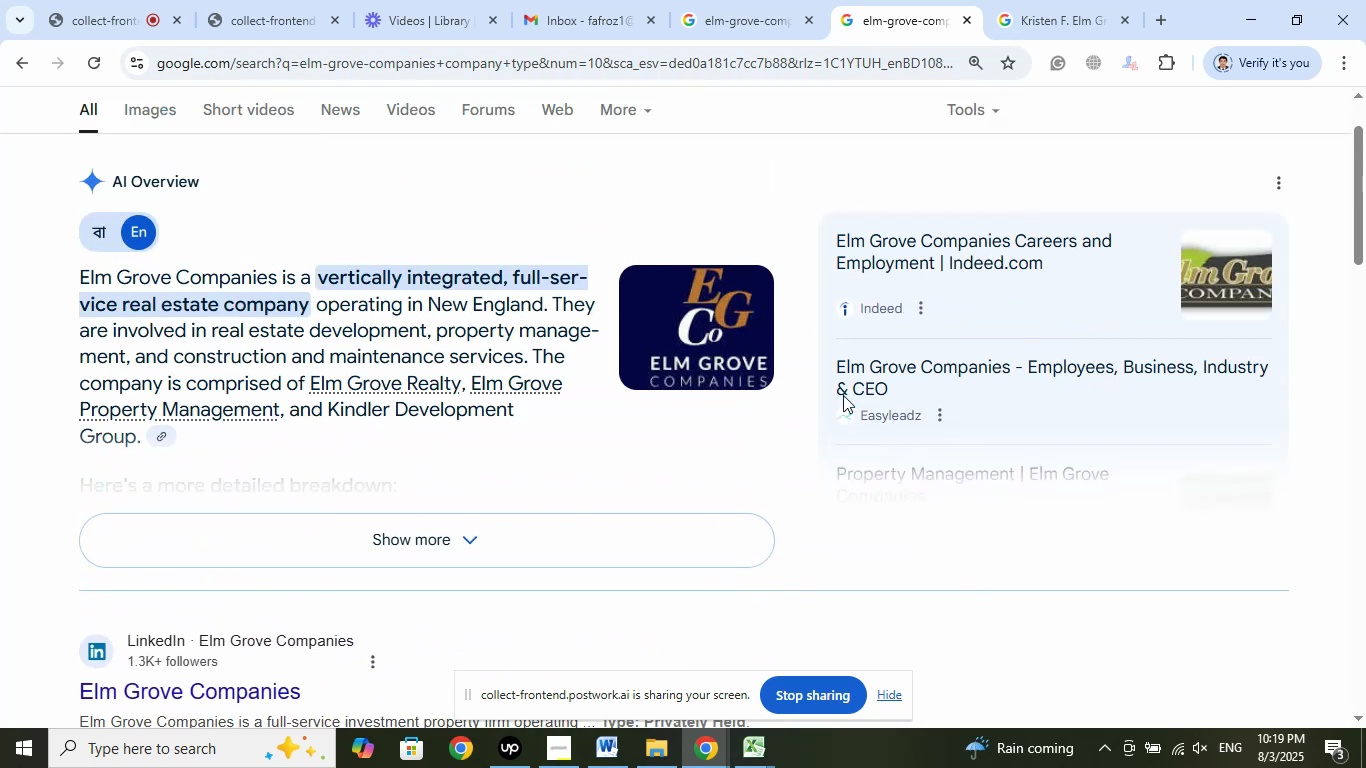 
left_click([752, 0])
 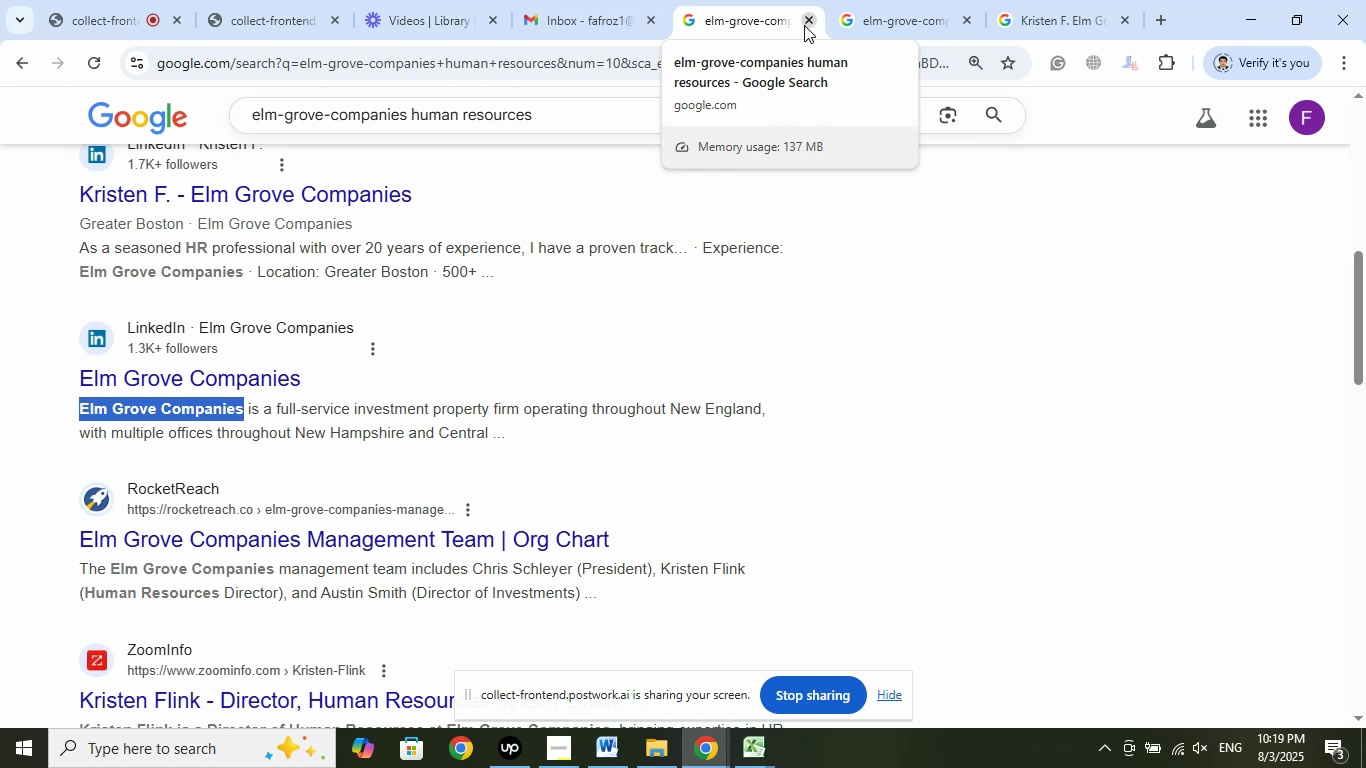 
wait(5.63)
 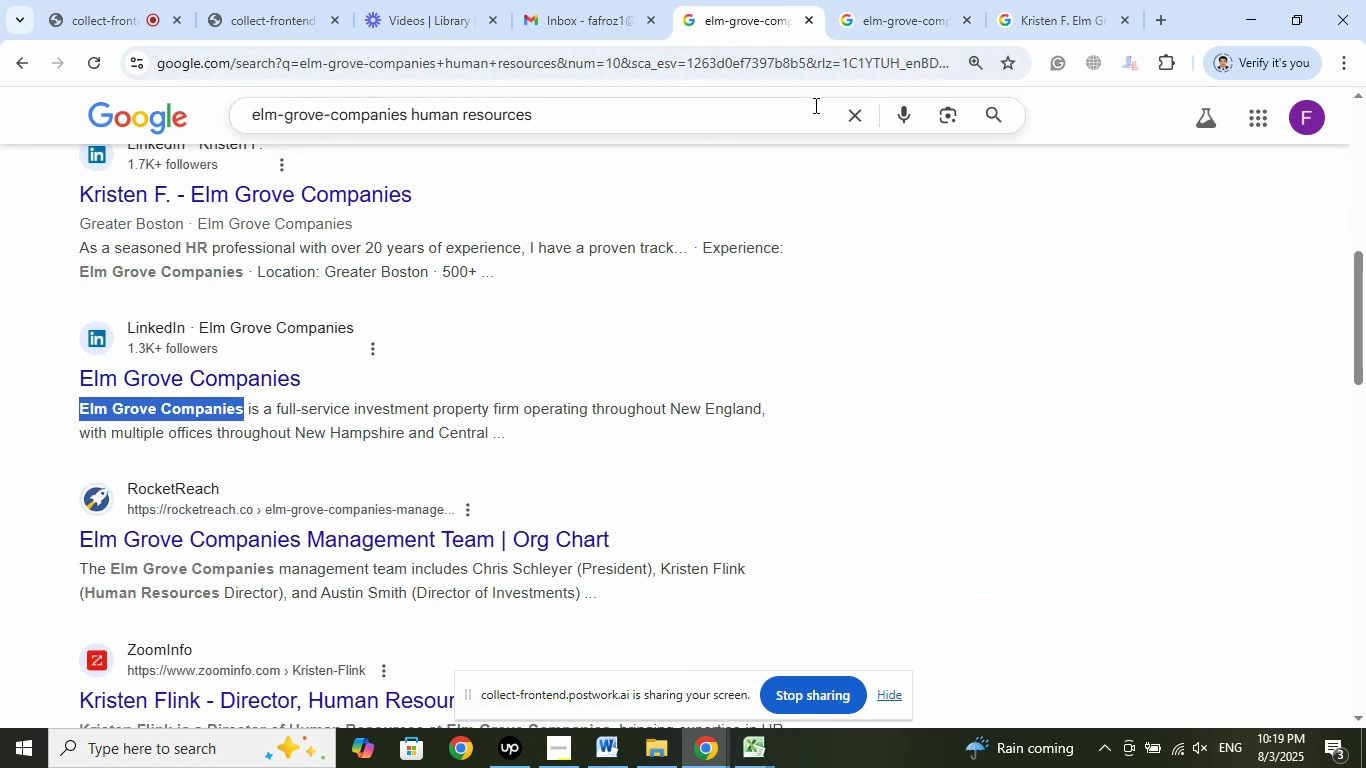 
left_click([804, 25])
 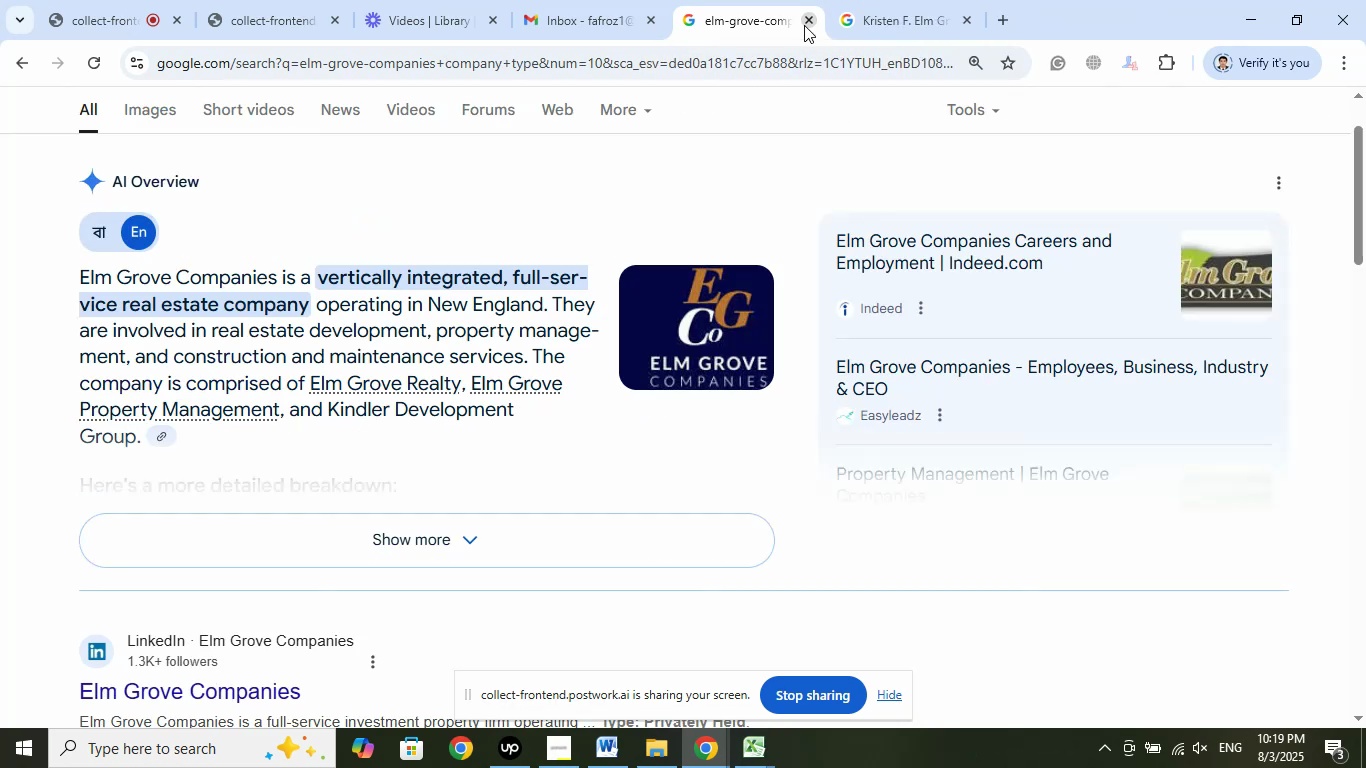 
left_click([804, 25])
 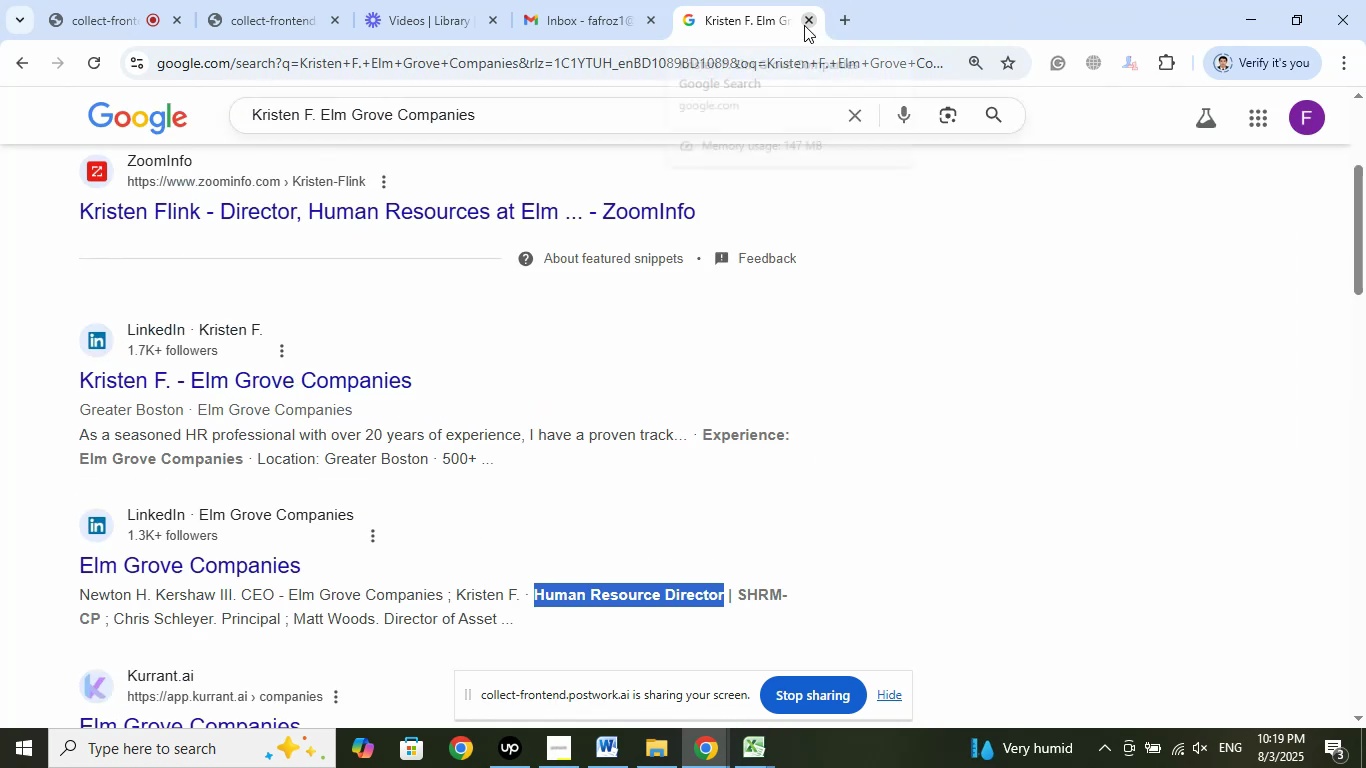 
left_click([804, 25])
 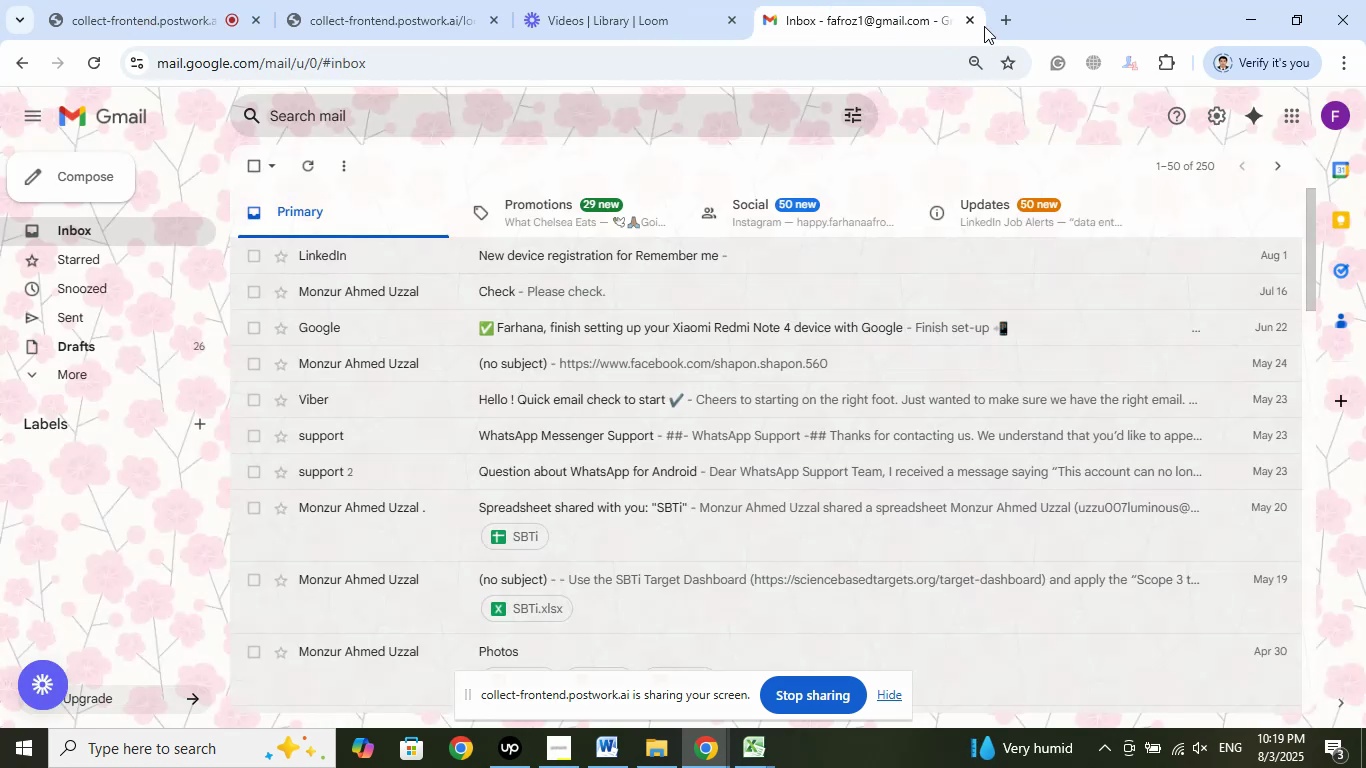 
left_click([1001, 20])
 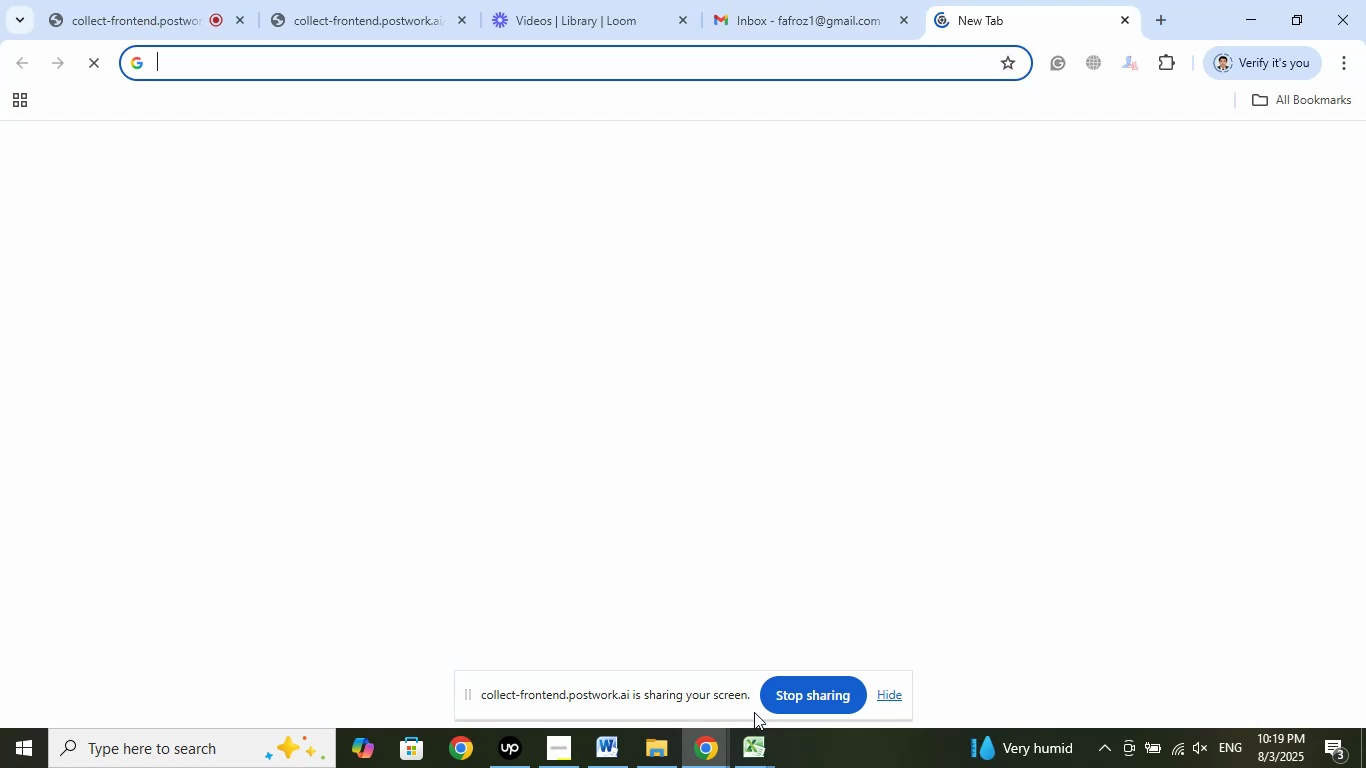 
left_click([753, 743])
 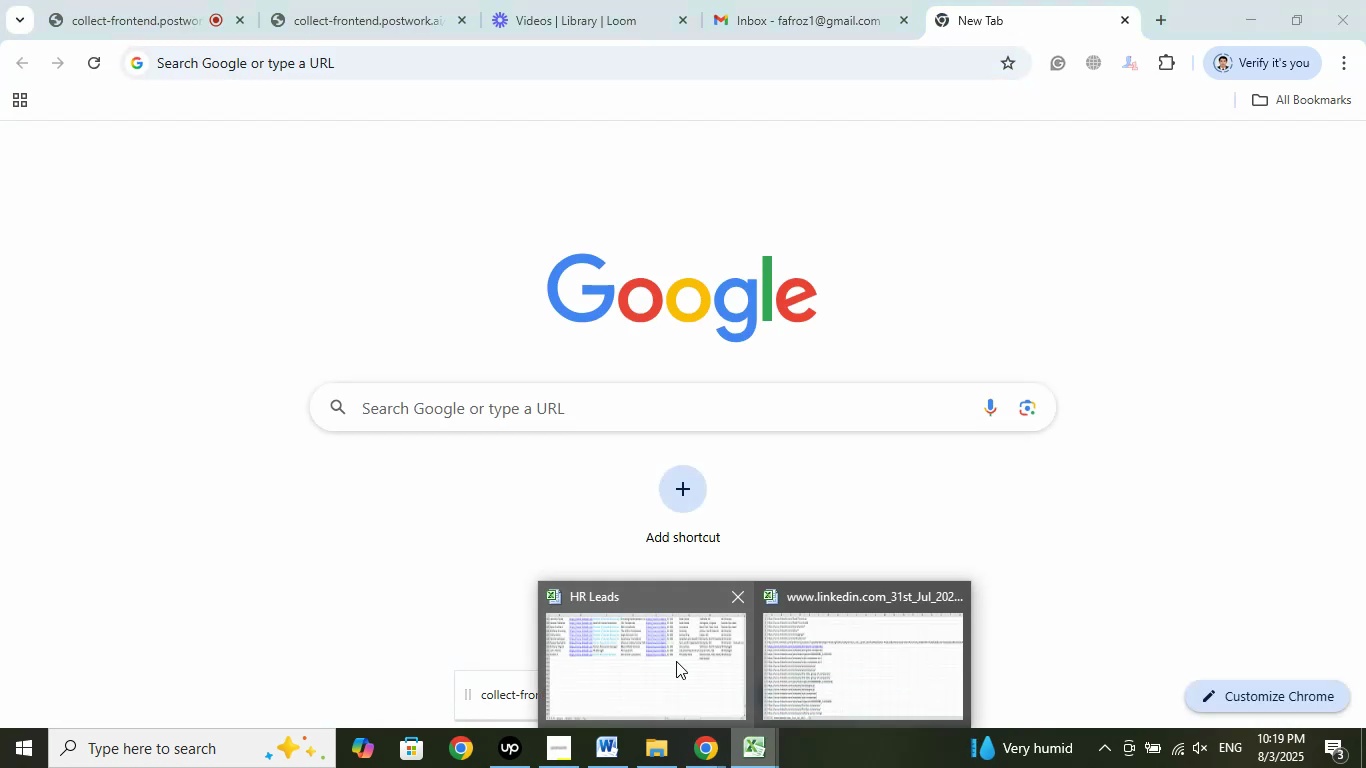 
left_click([672, 655])
 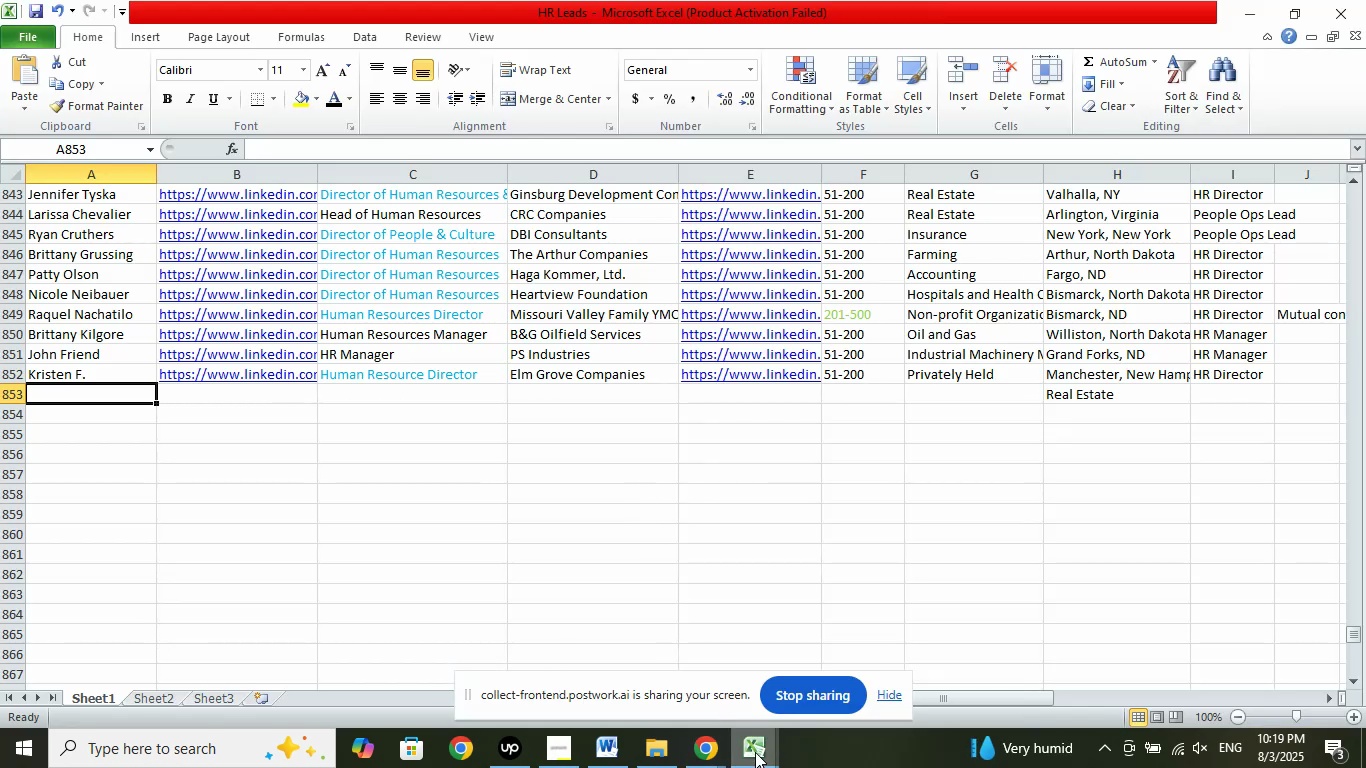 
left_click([853, 641])
 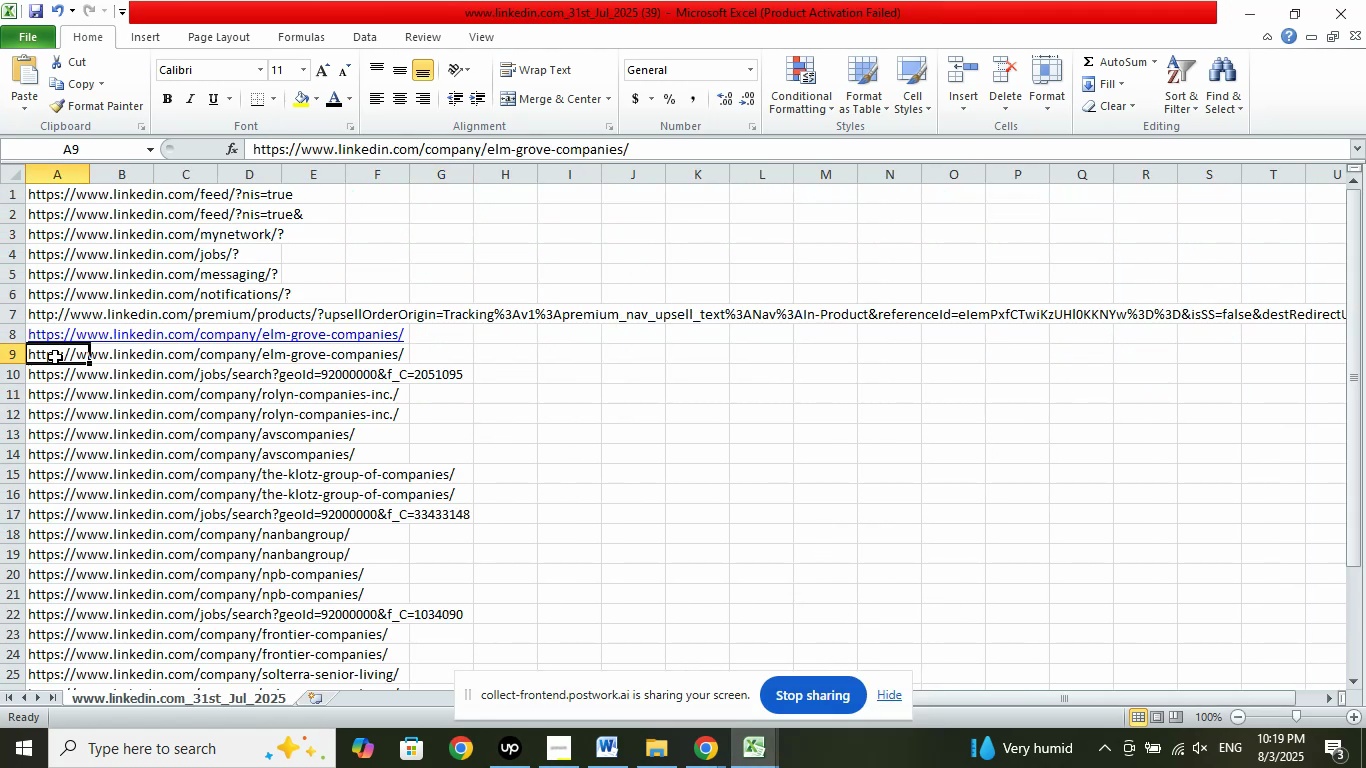 
key(ArrowUp)
 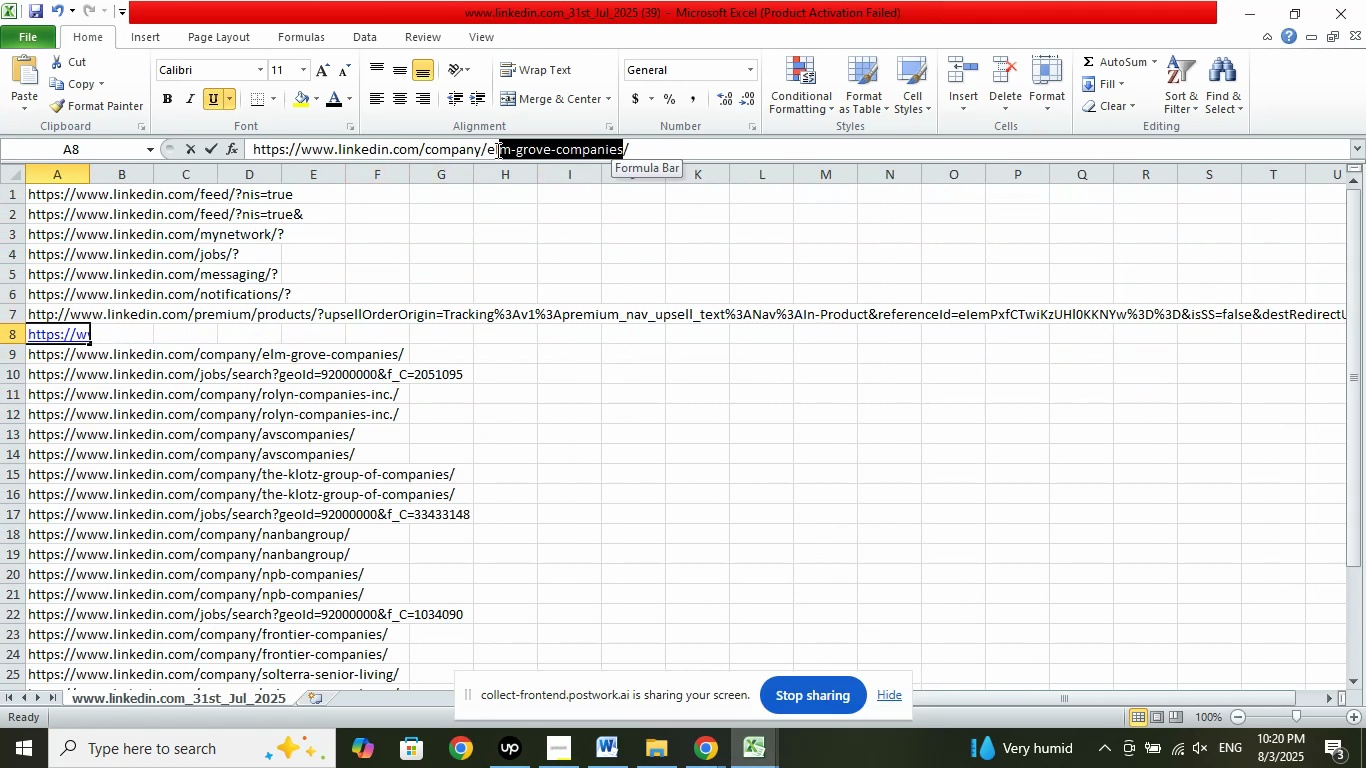 
wait(5.09)
 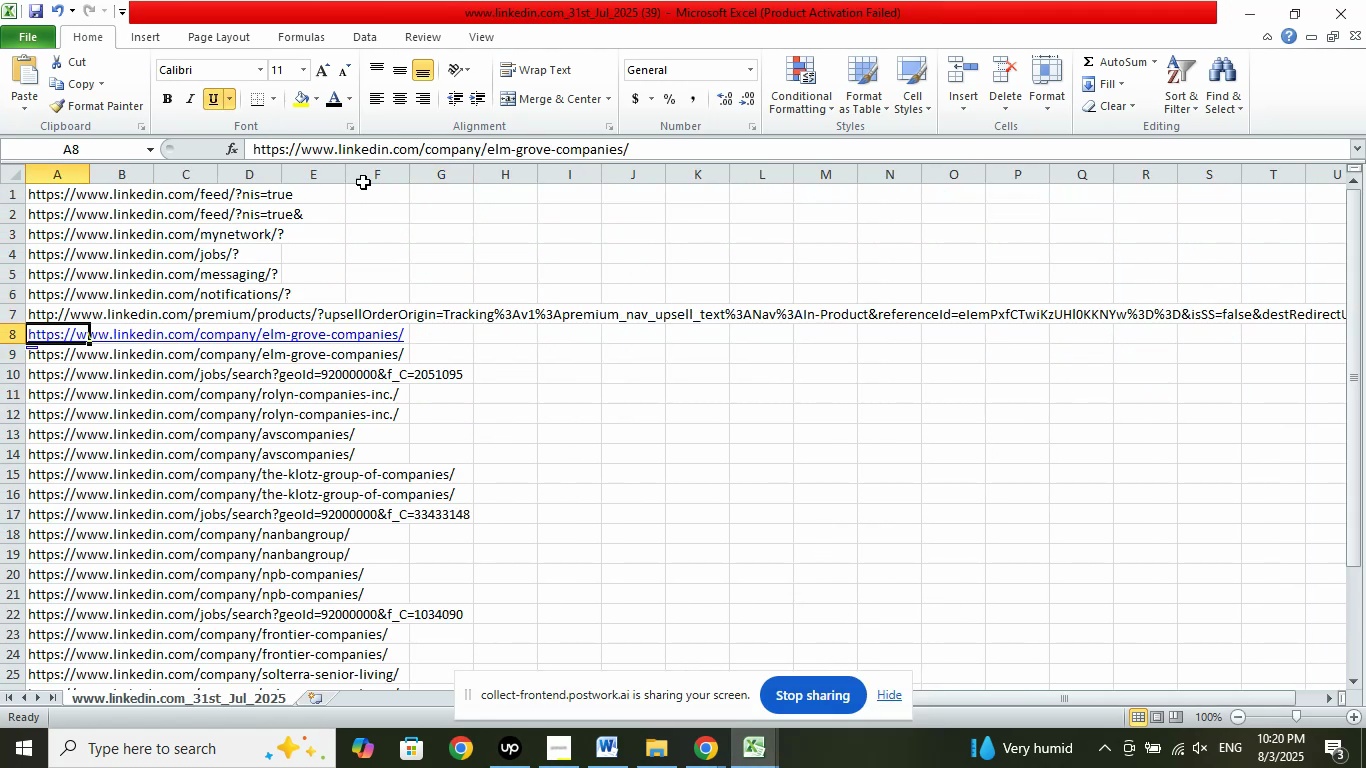 
right_click([514, 152])
 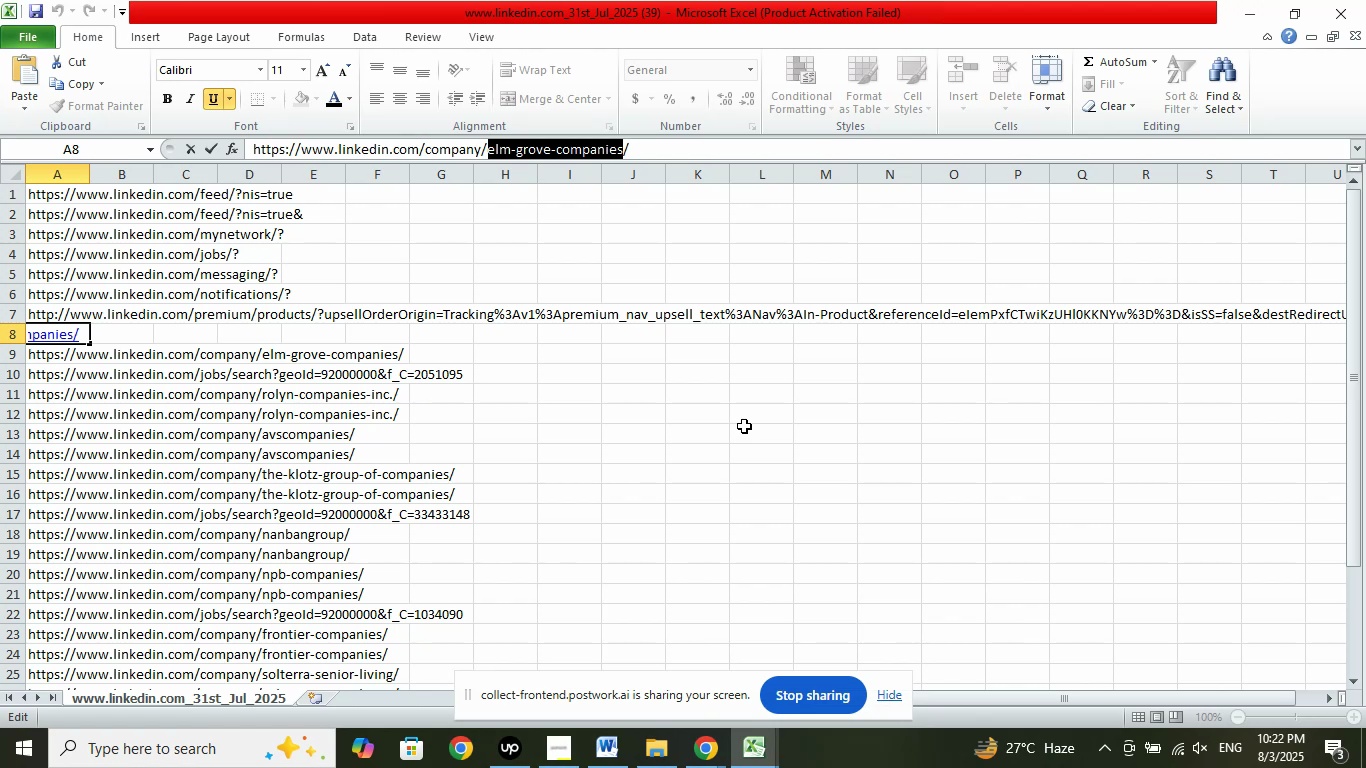 
wait(167.66)
 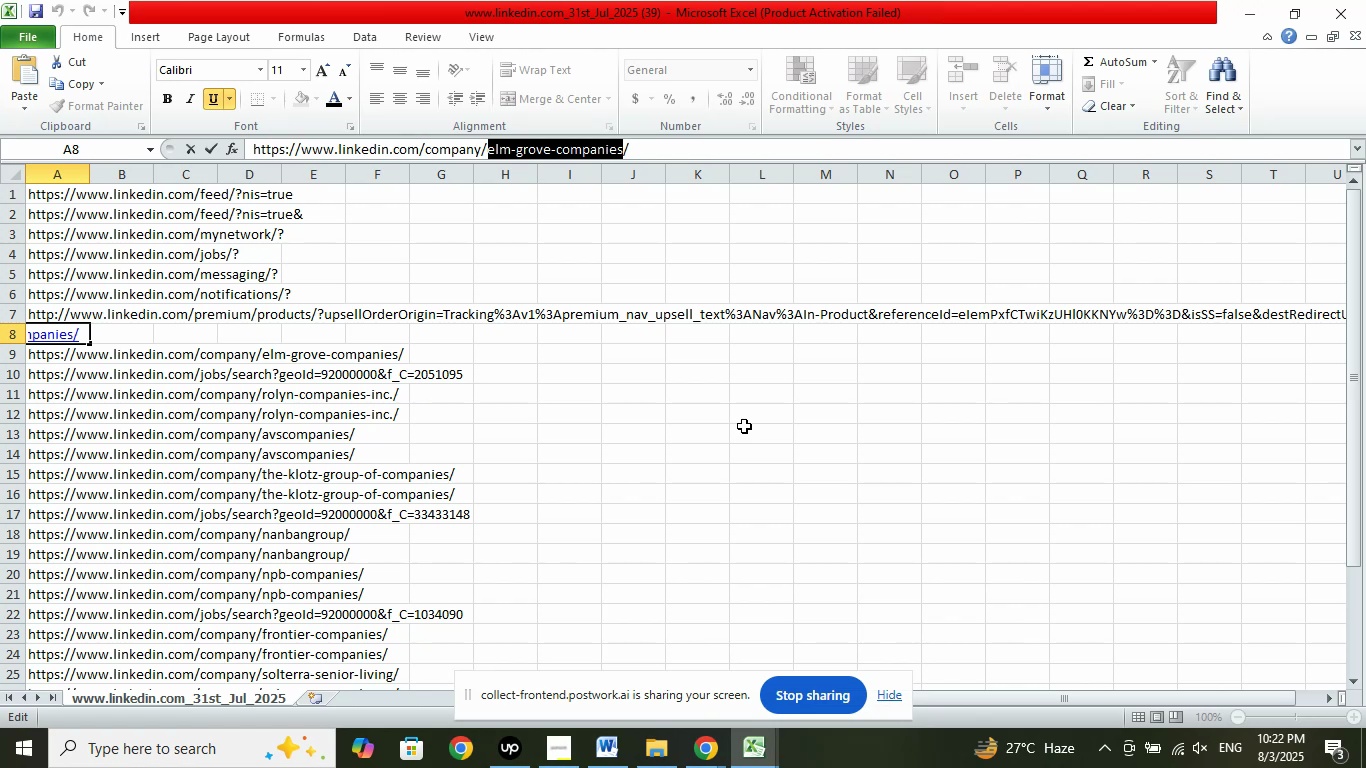 
right_click([568, 149])
 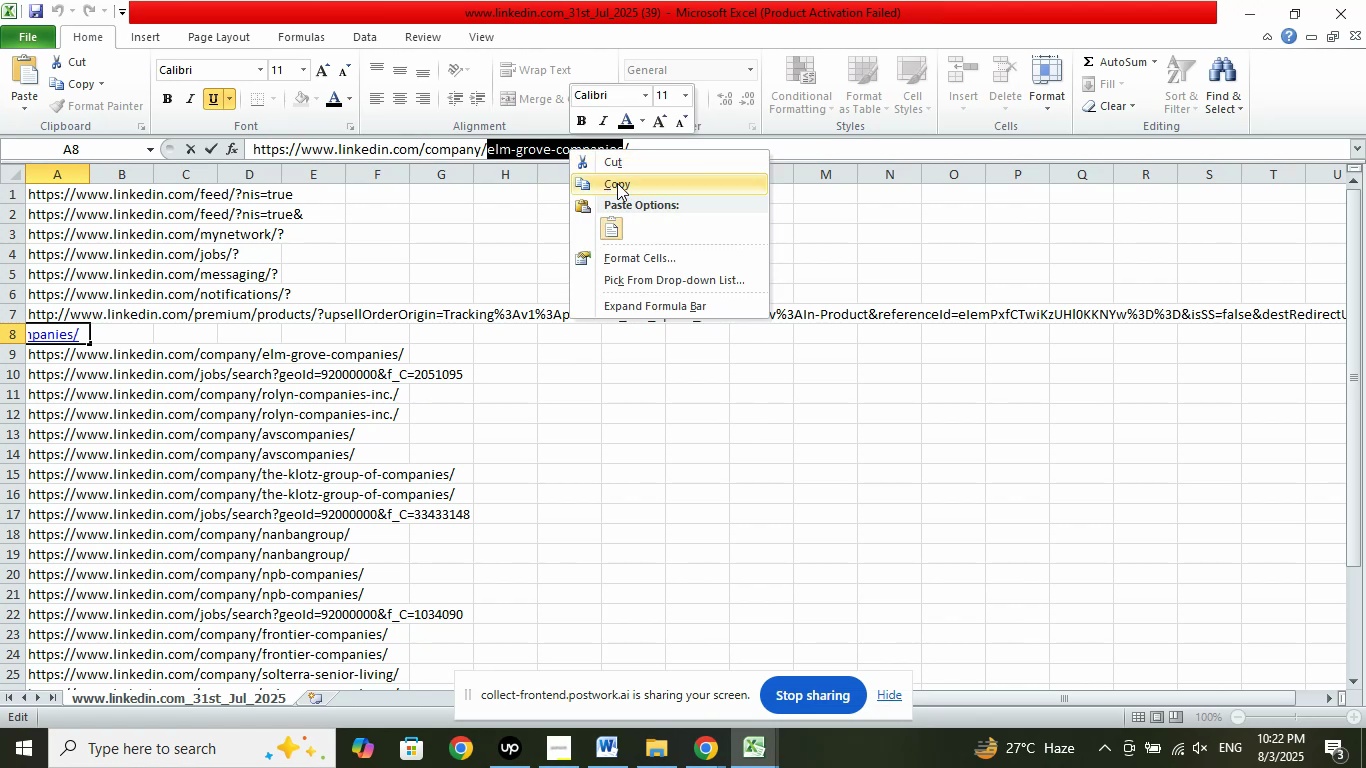 
left_click([618, 179])
 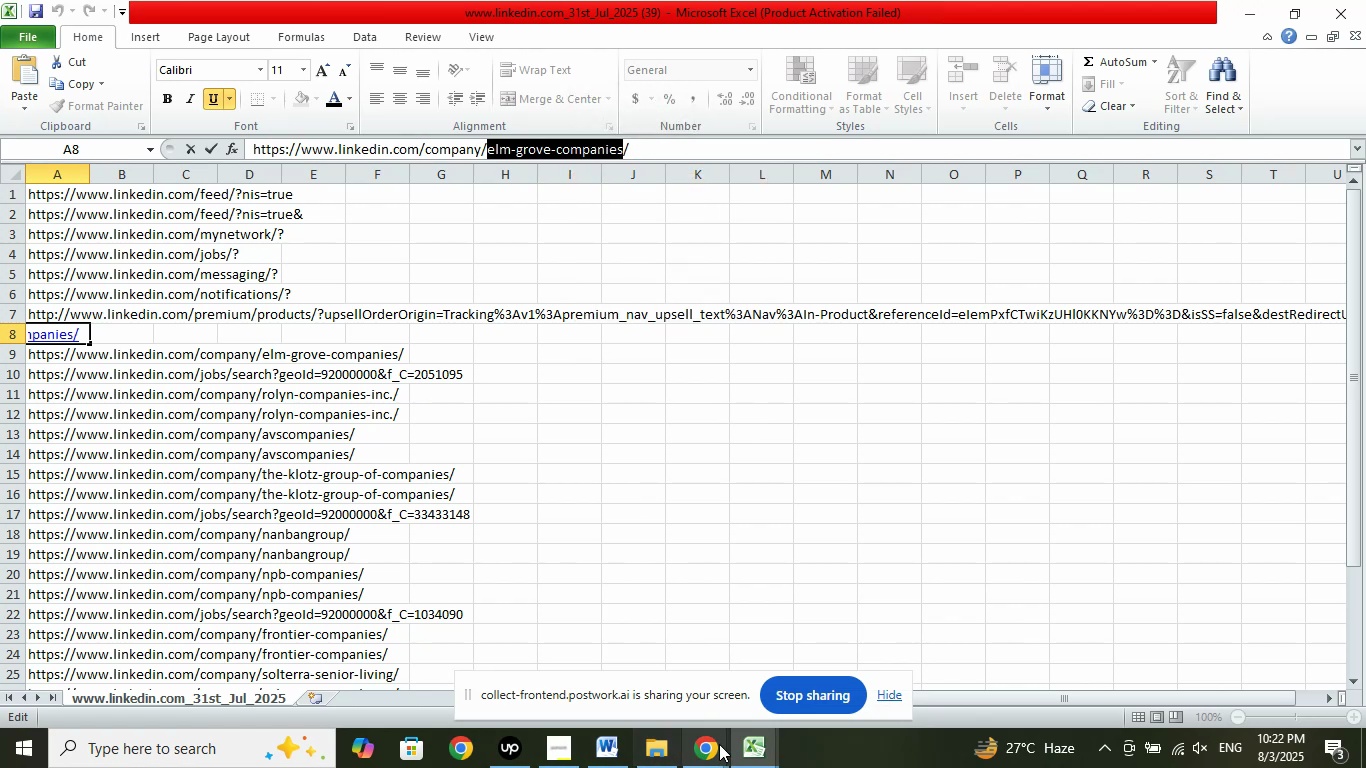 
left_click([720, 743])
 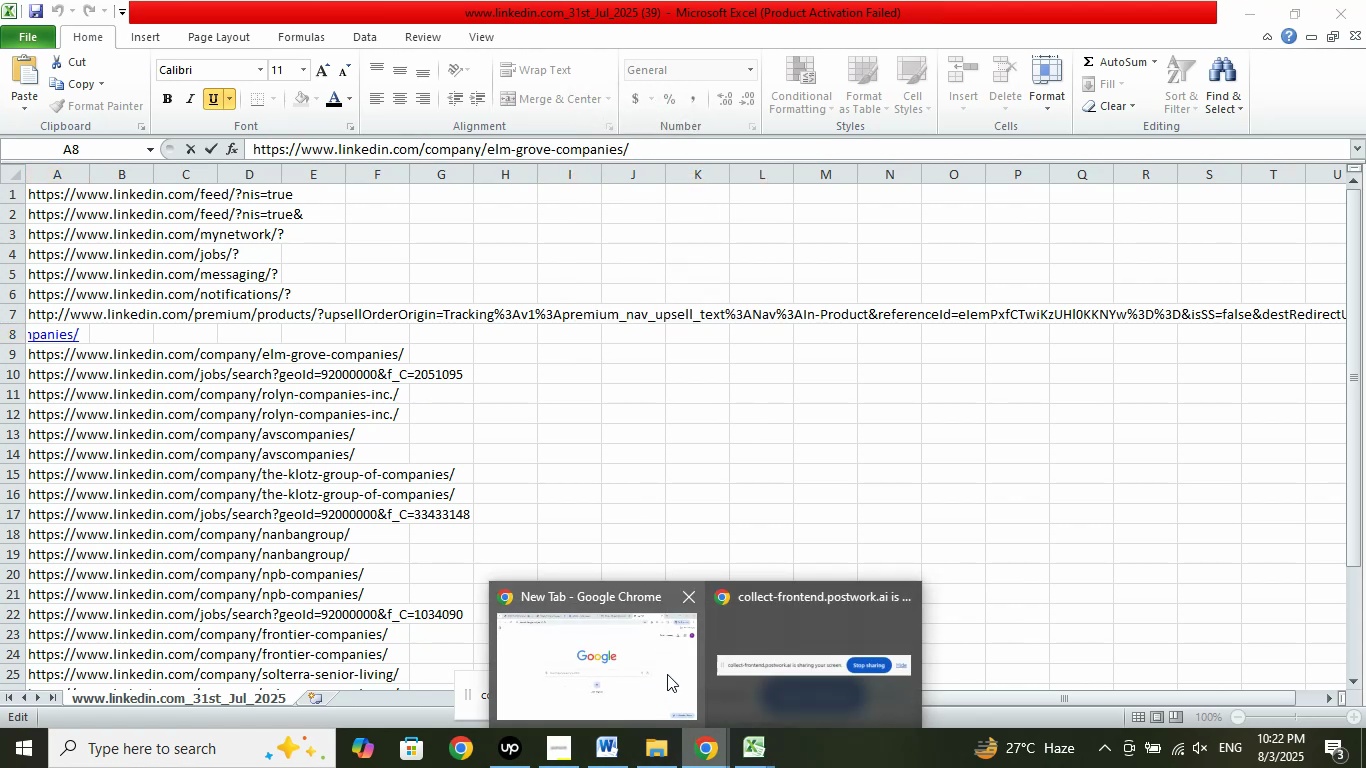 
left_click([649, 654])
 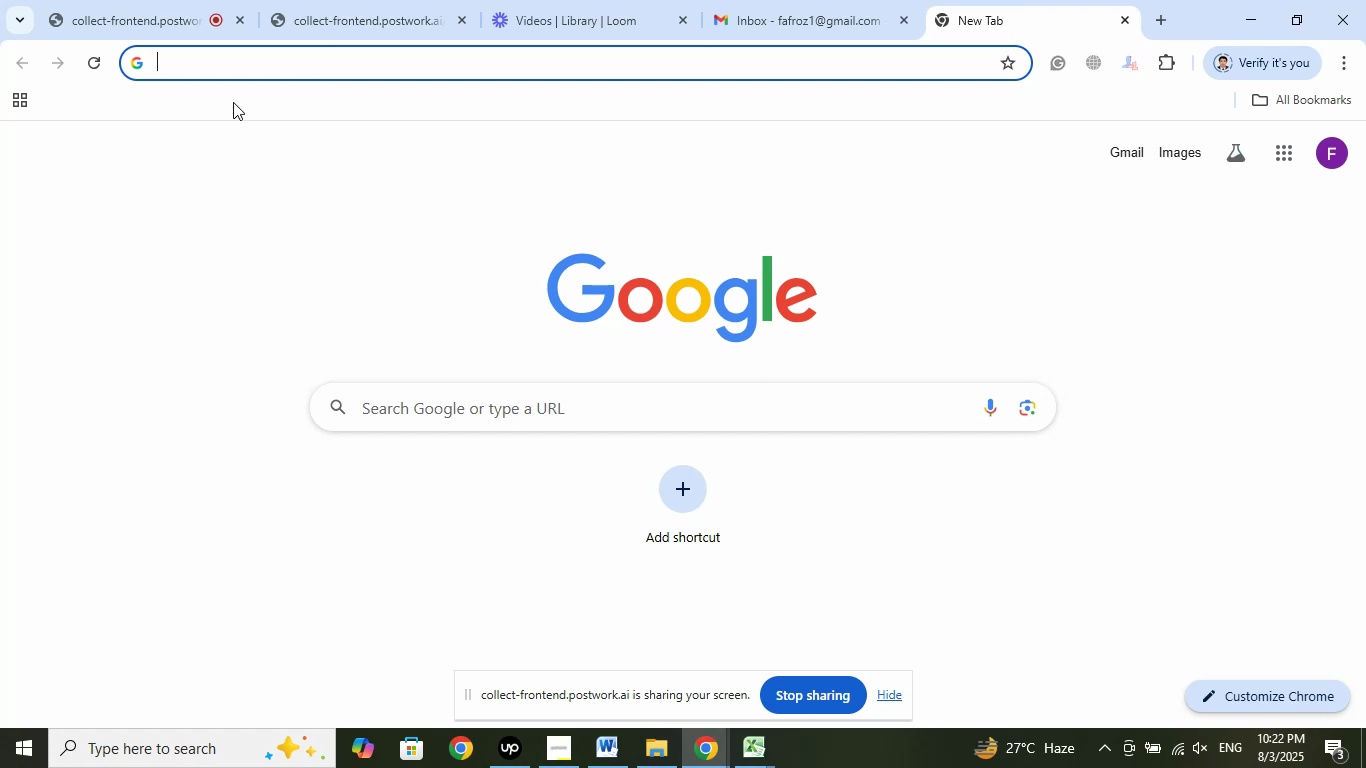 
left_click([256, 60])
 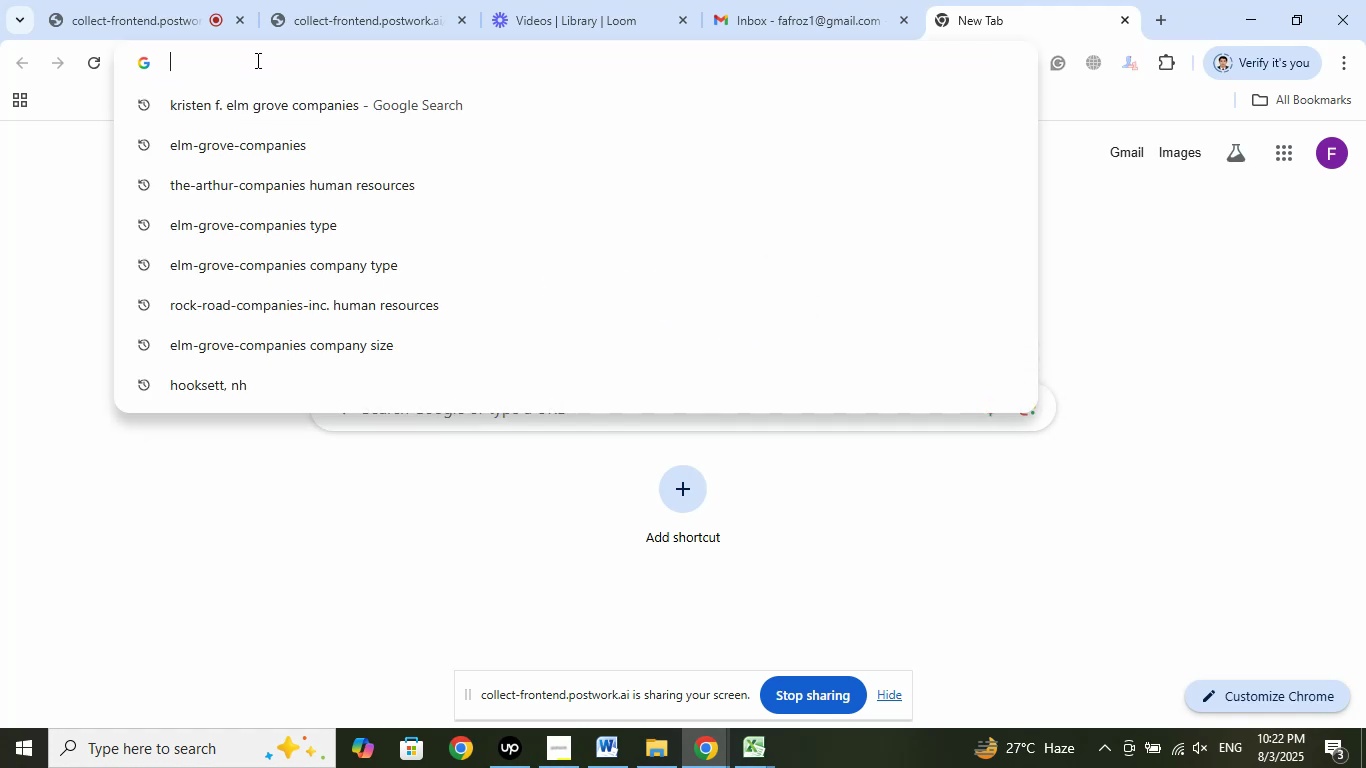 
right_click([256, 60])
 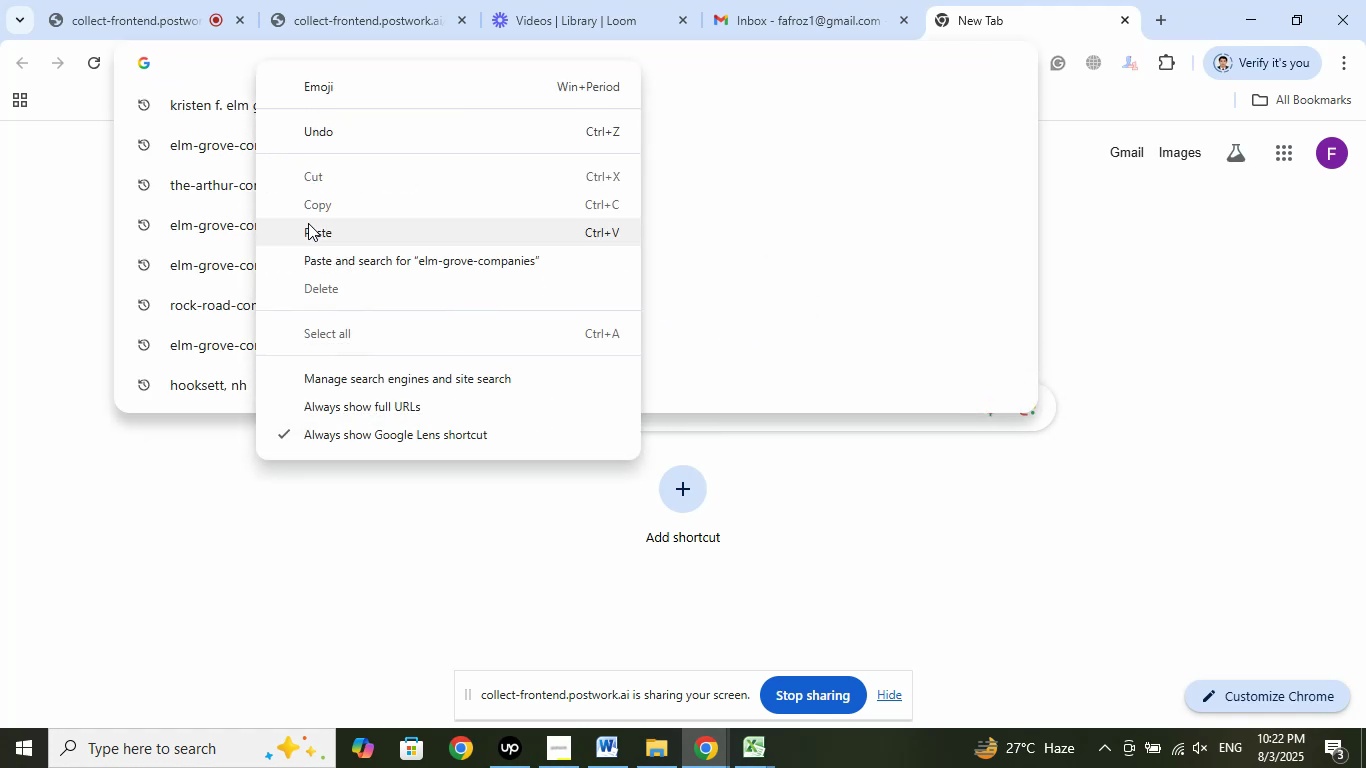 
left_click([312, 233])
 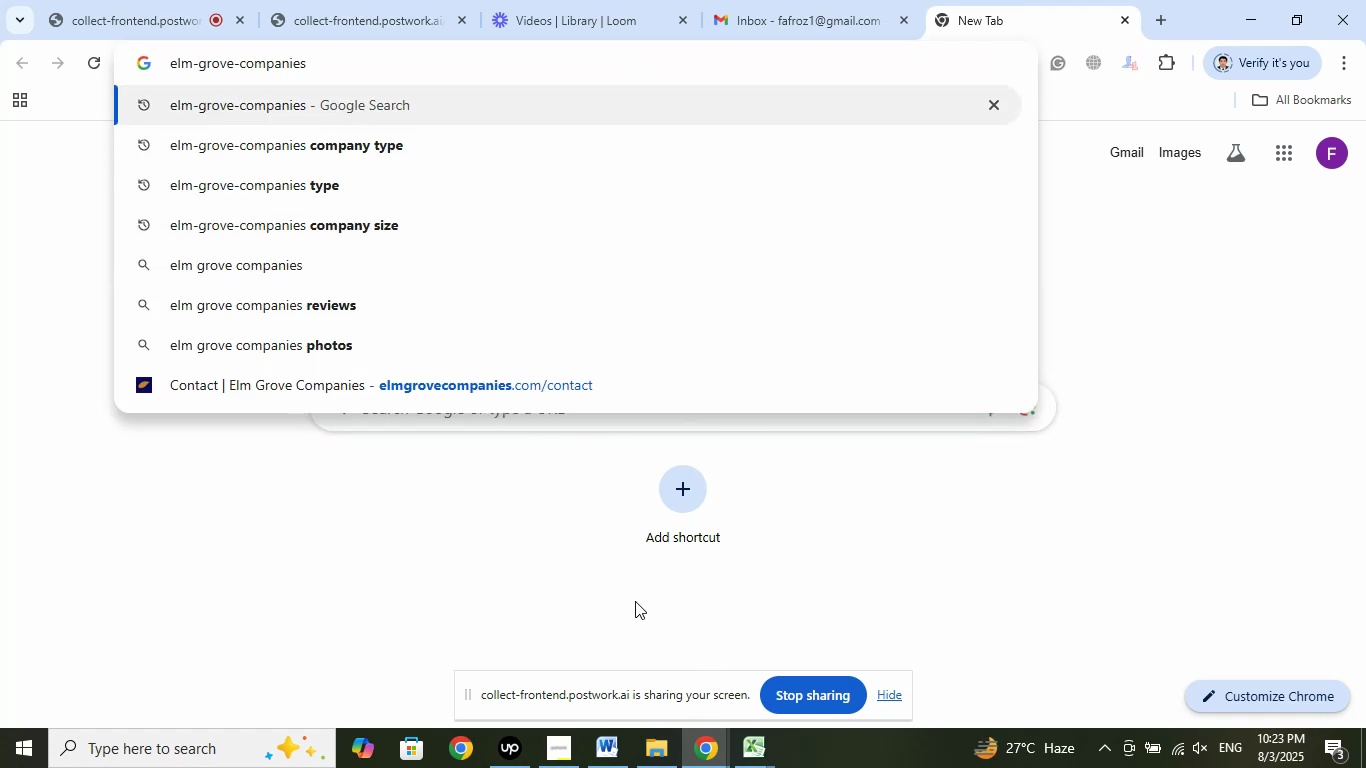 
key(Space)
 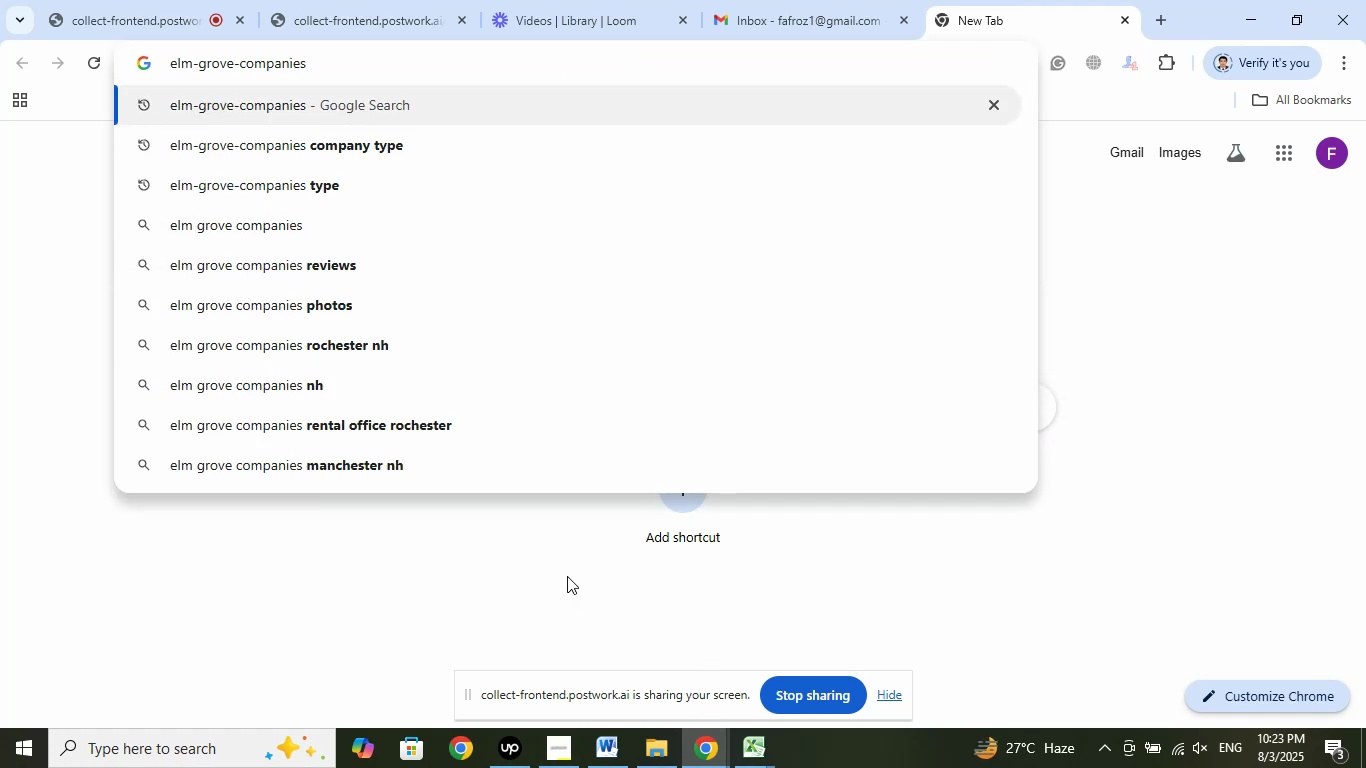 
key(H)
 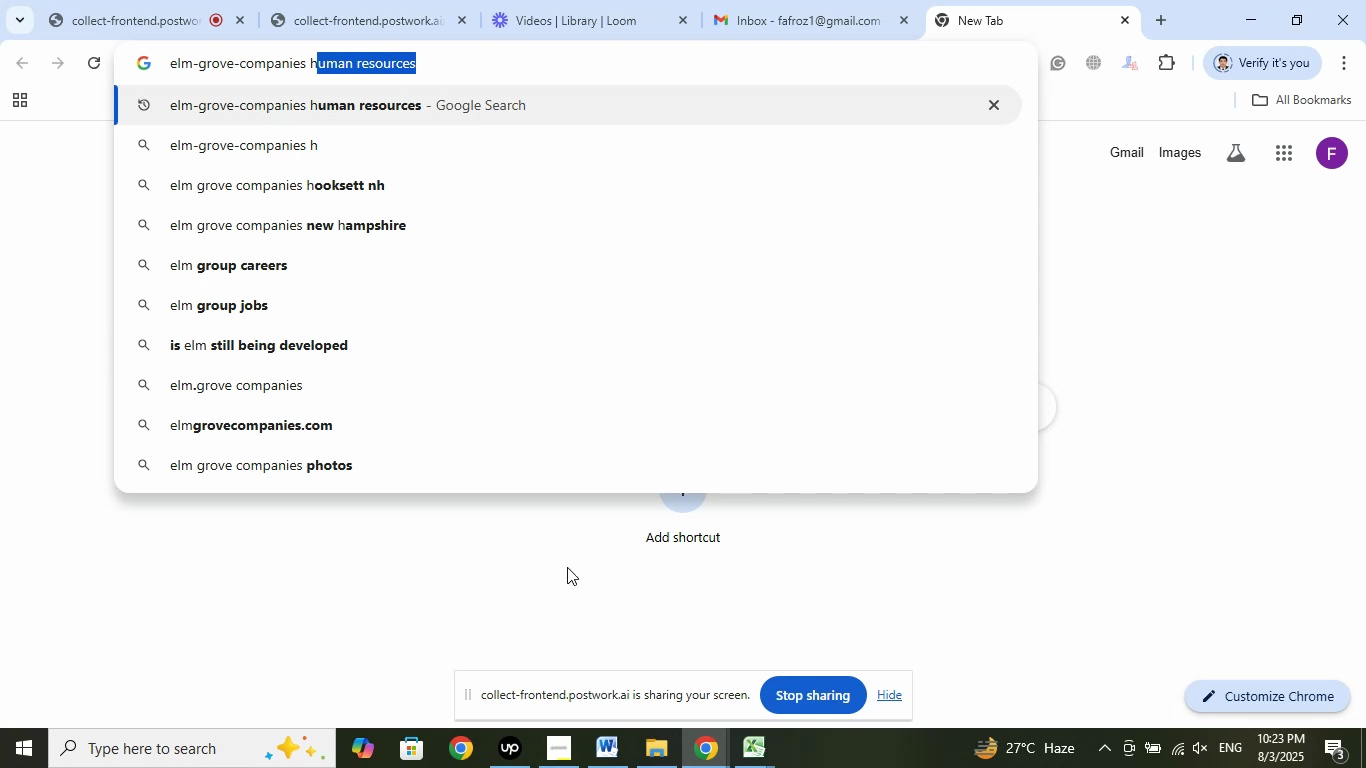 
key(ArrowRight)
 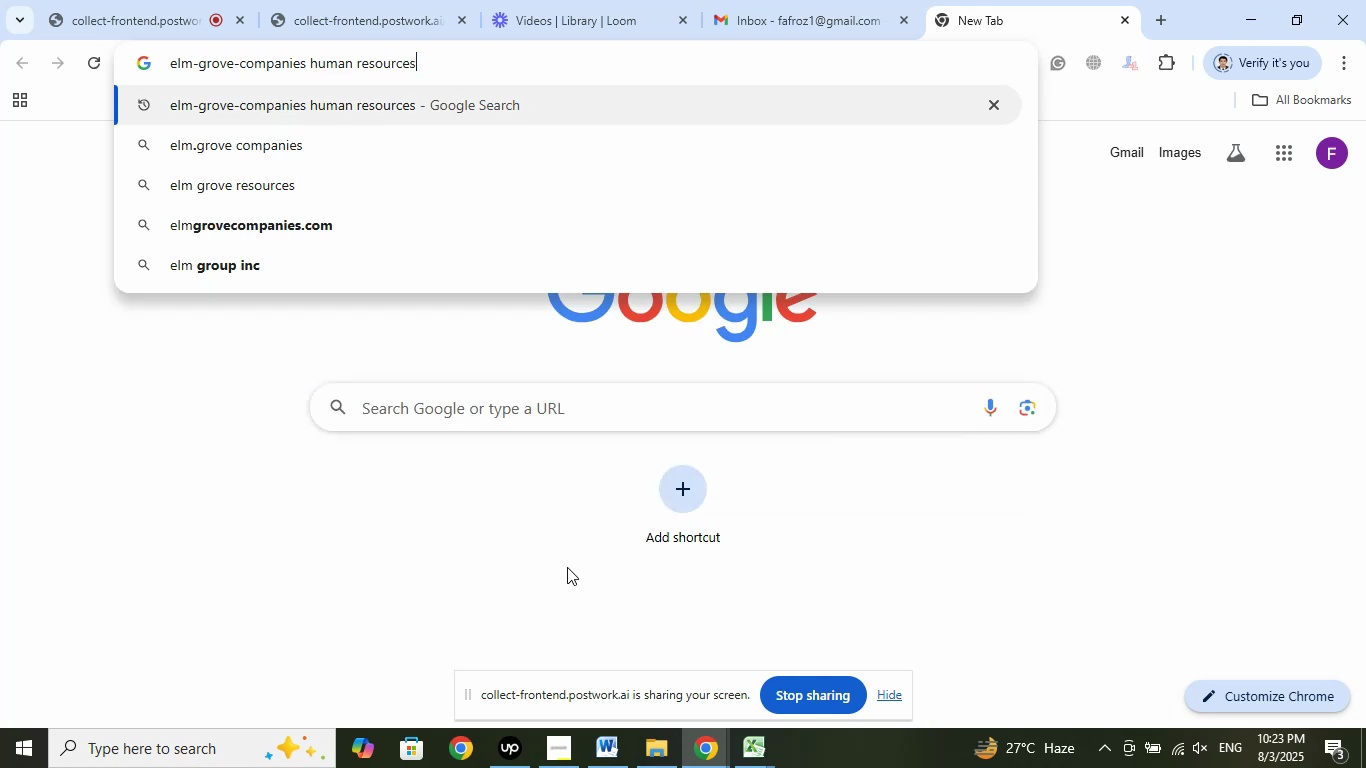 
key(Enter)
 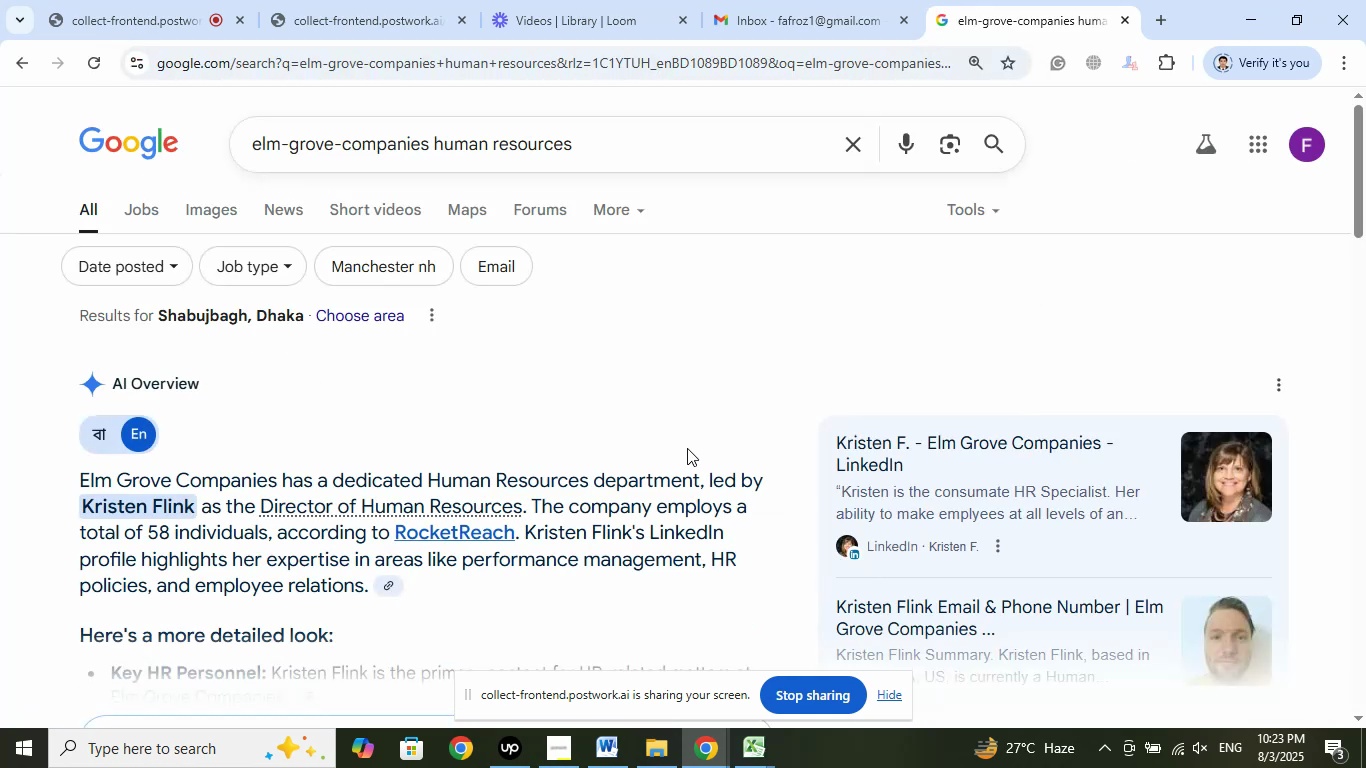 
wait(5.67)
 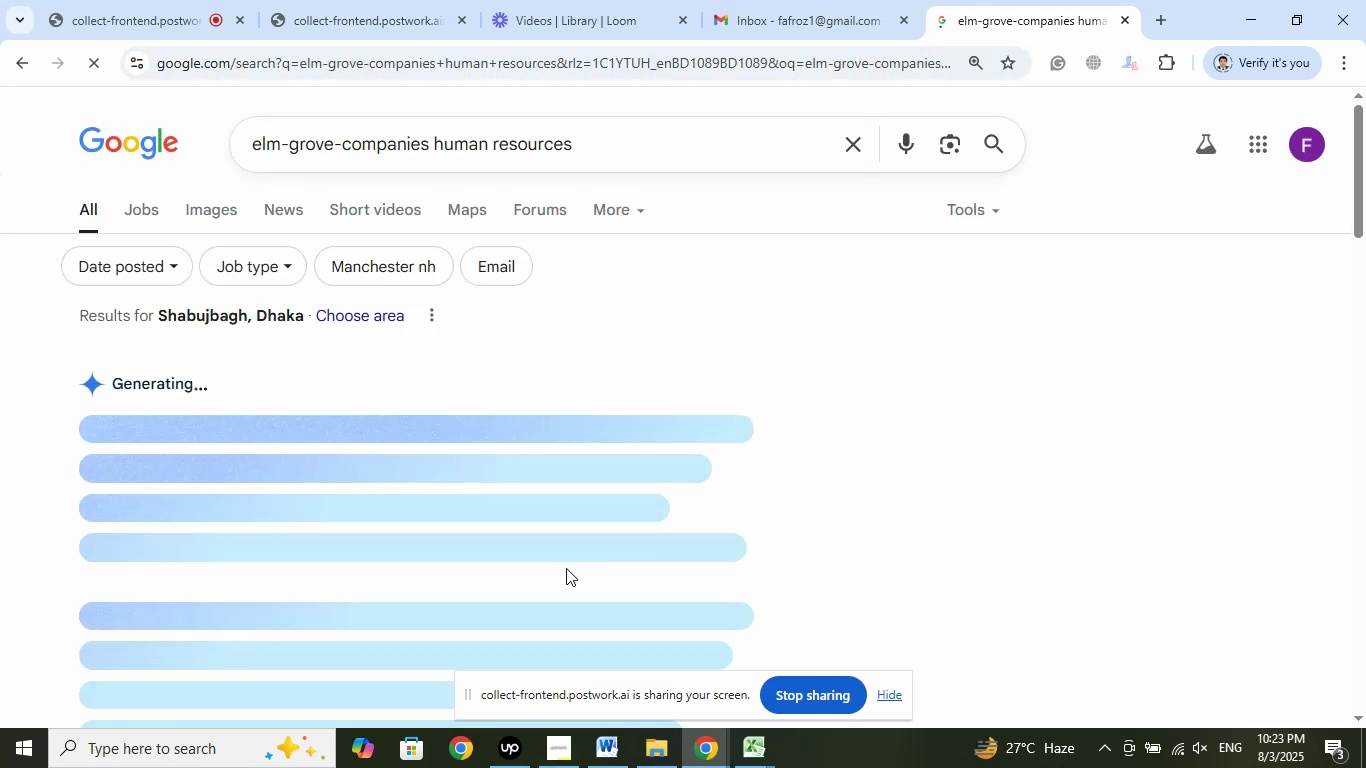 
scroll: coordinate [583, 545], scroll_direction: down, amount: 2.0
 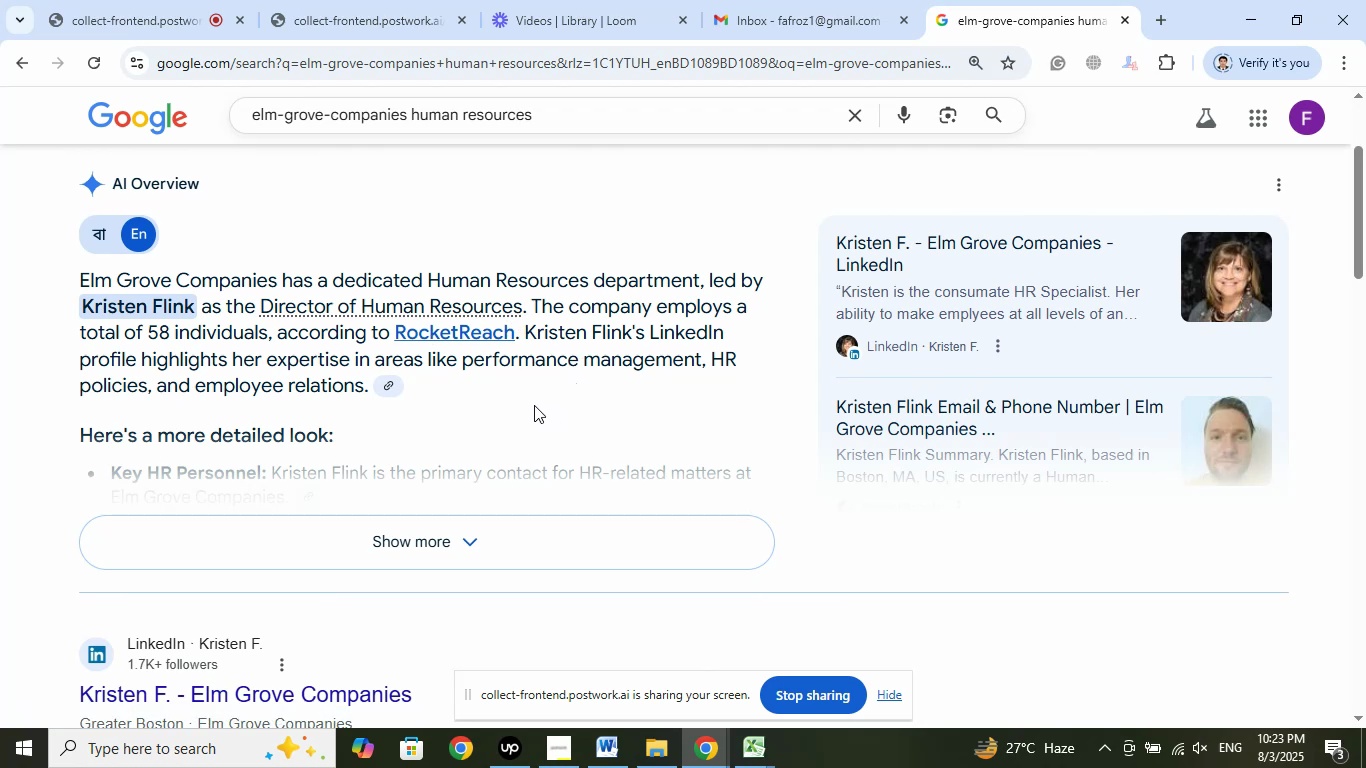 
wait(14.47)
 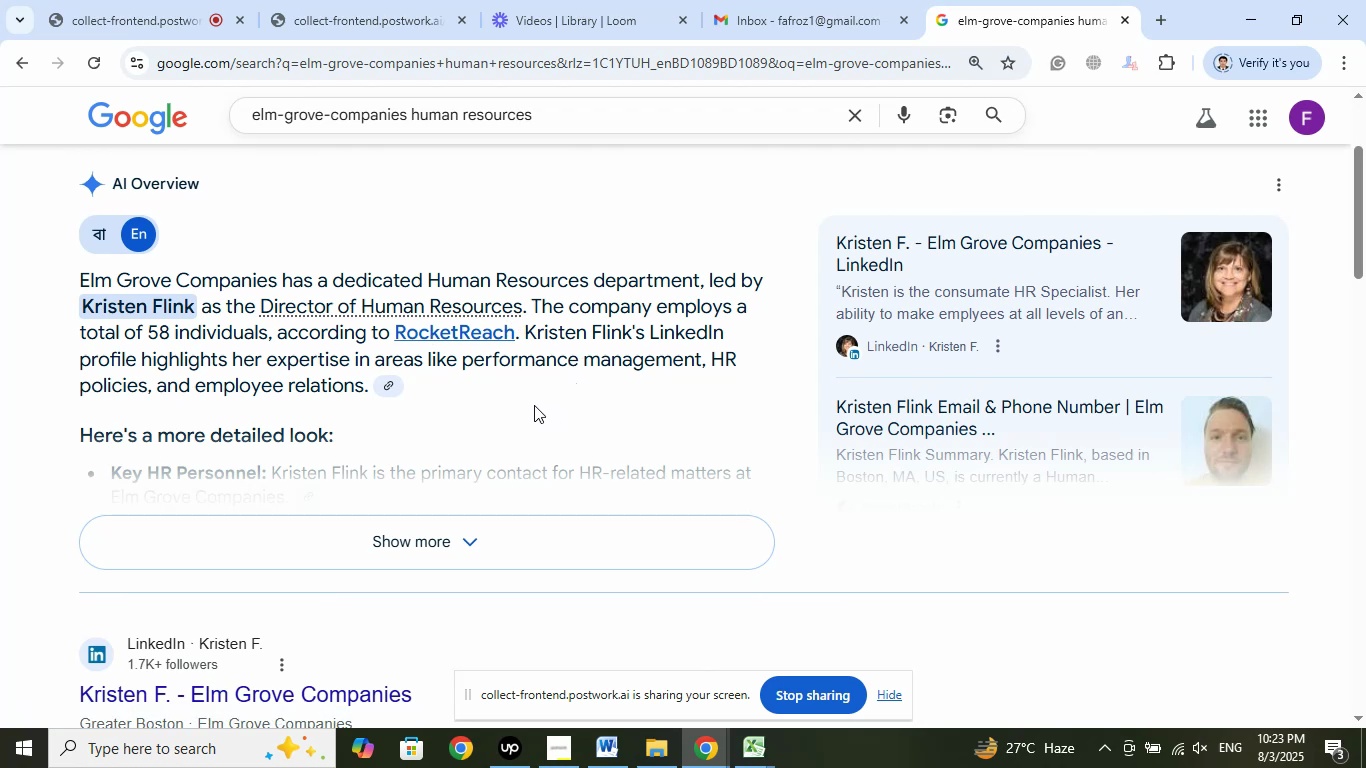 
scroll: coordinate [561, 487], scroll_direction: down, amount: 2.0
 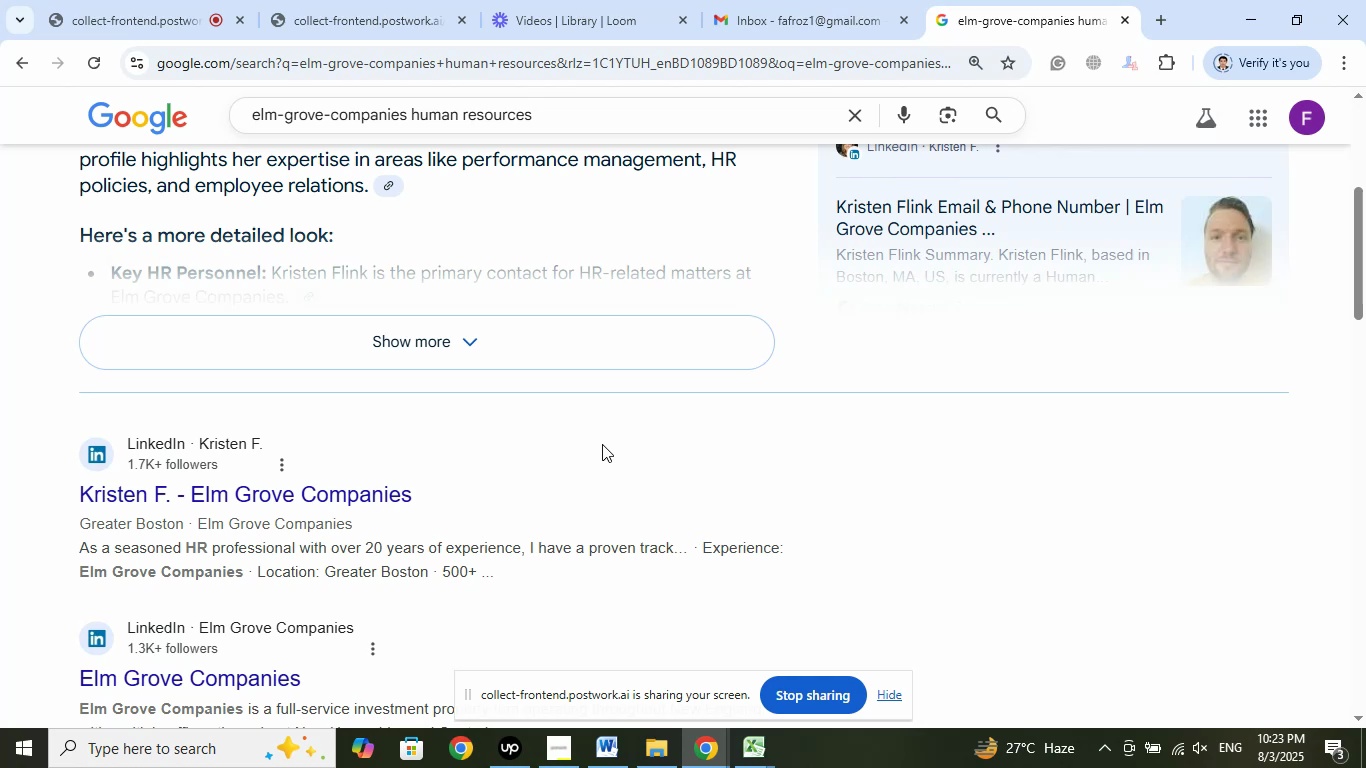 
wait(14.58)
 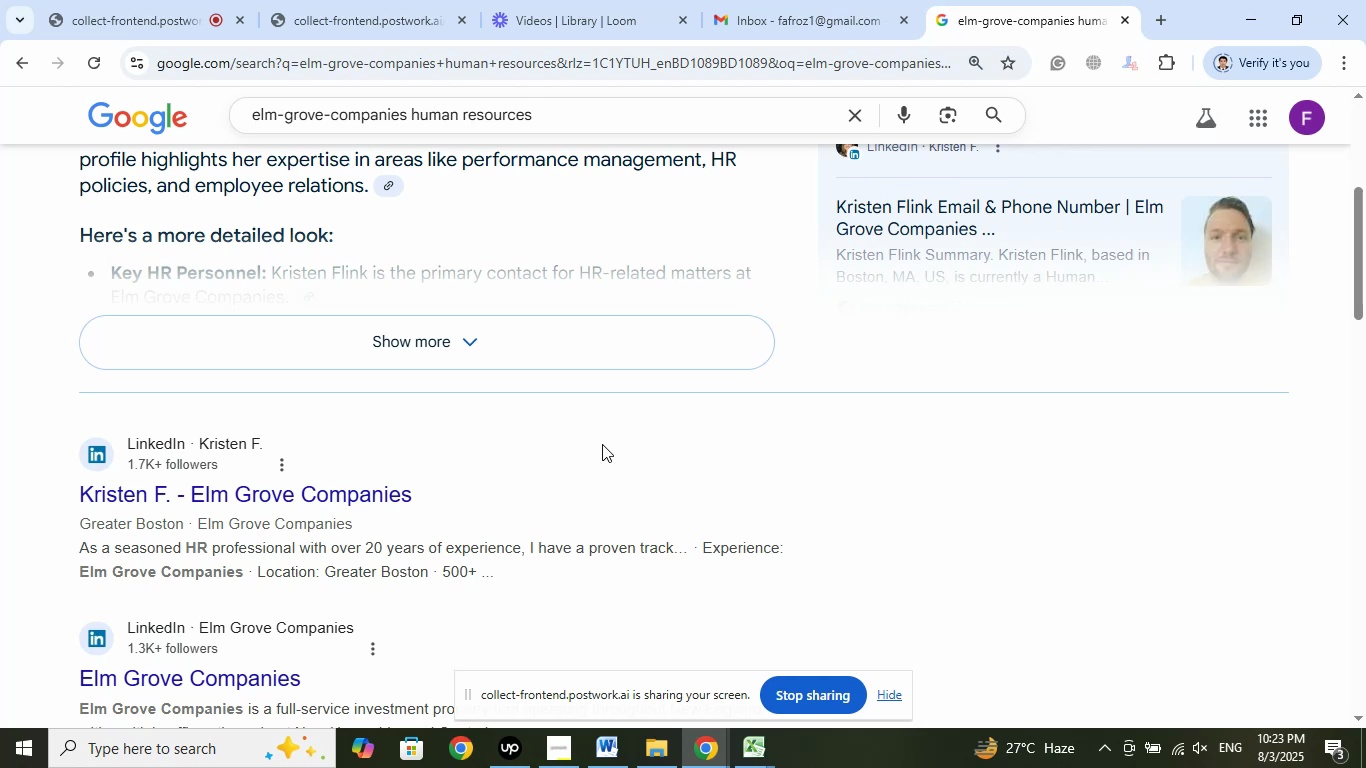 
scroll: coordinate [840, 508], scroll_direction: down, amount: 1.0
 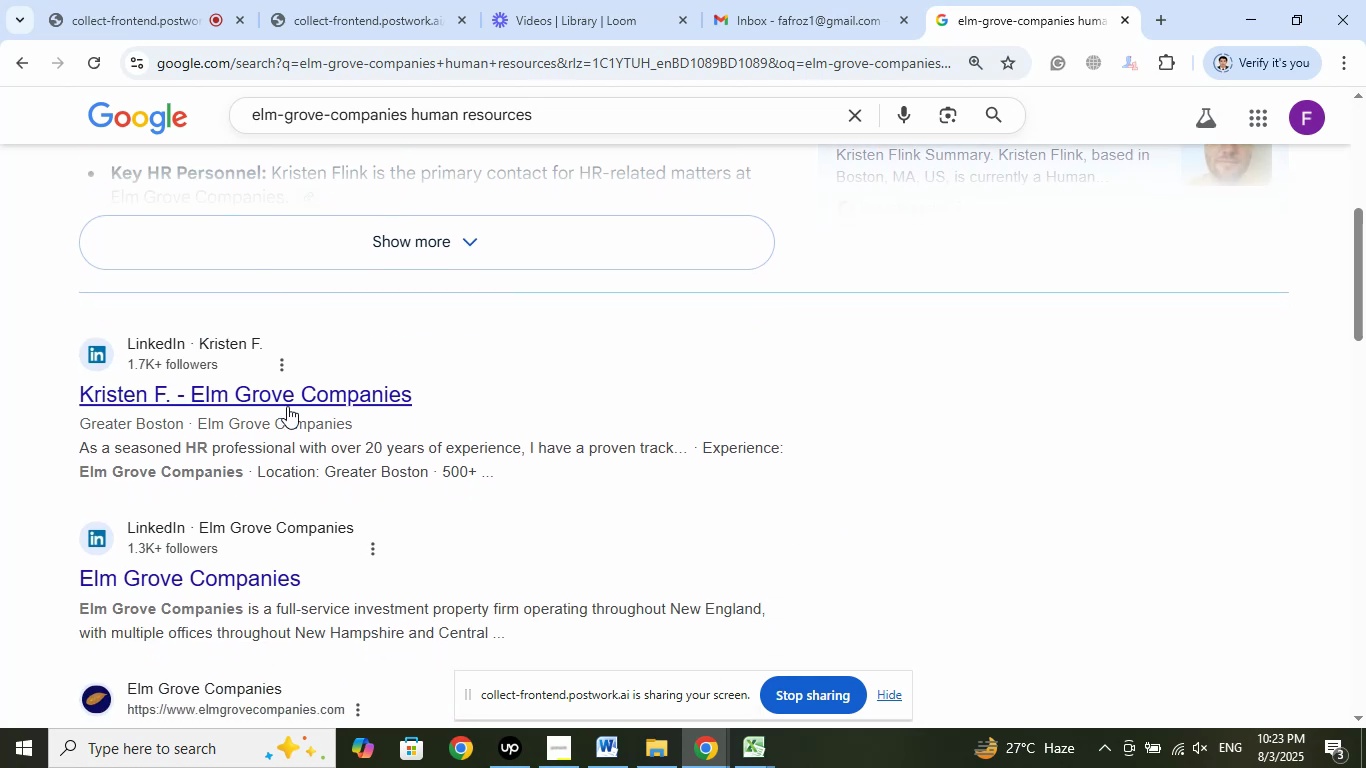 
left_click([401, 426])
 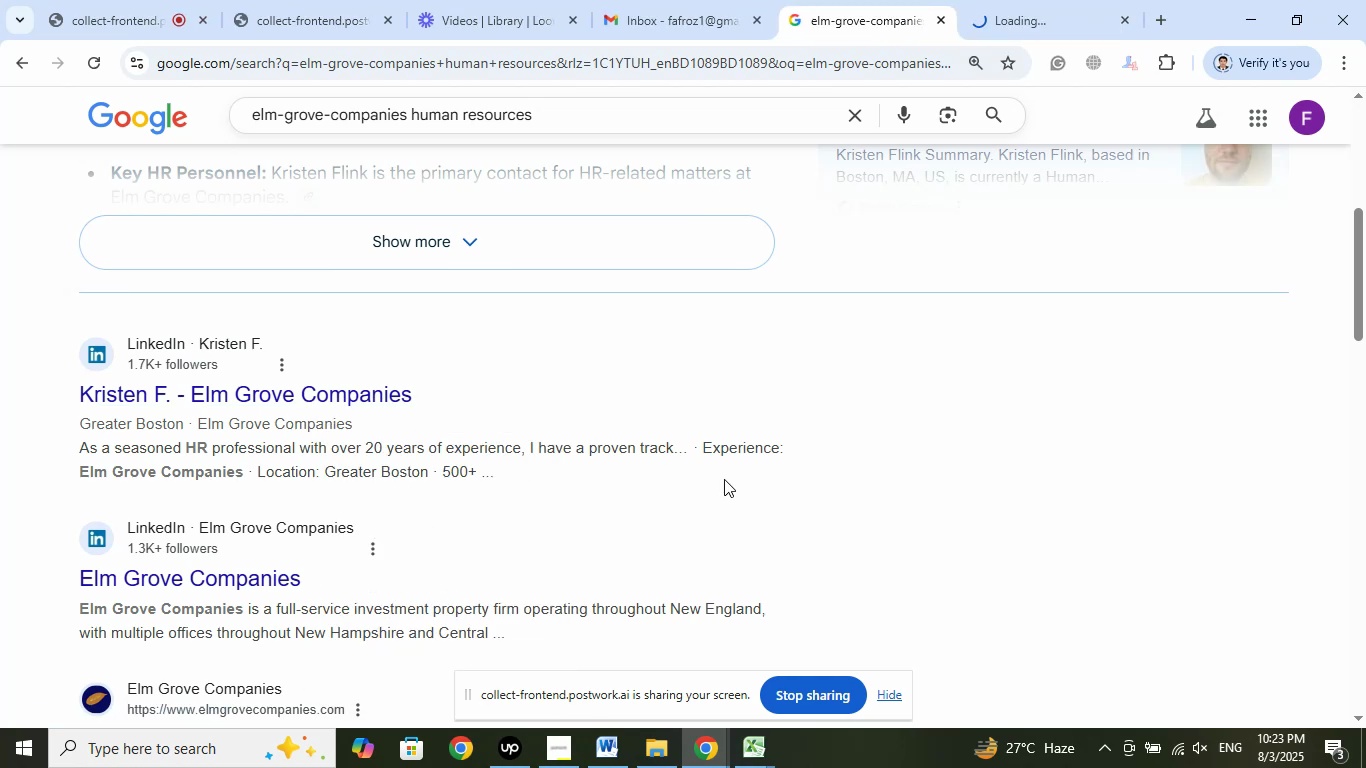 
scroll: coordinate [724, 477], scroll_direction: down, amount: 1.0
 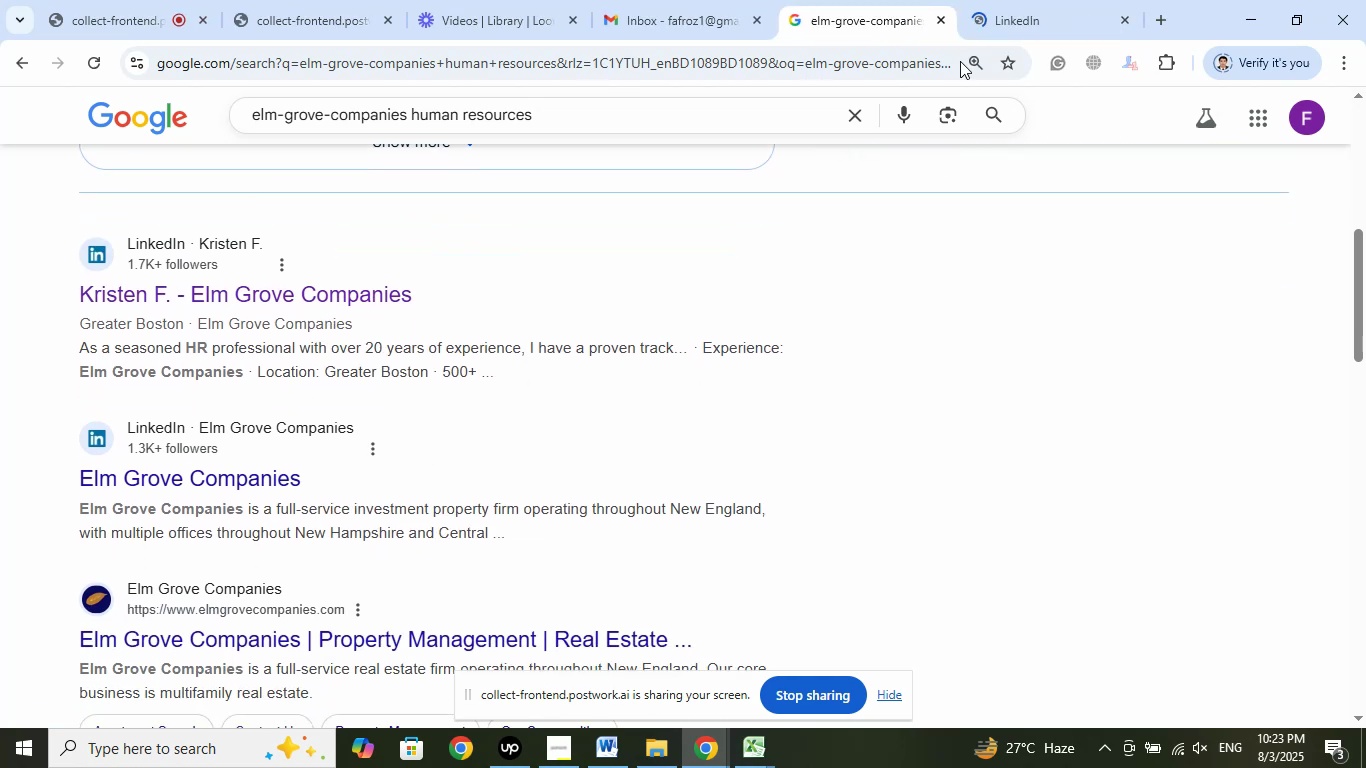 
left_click([1013, 13])
 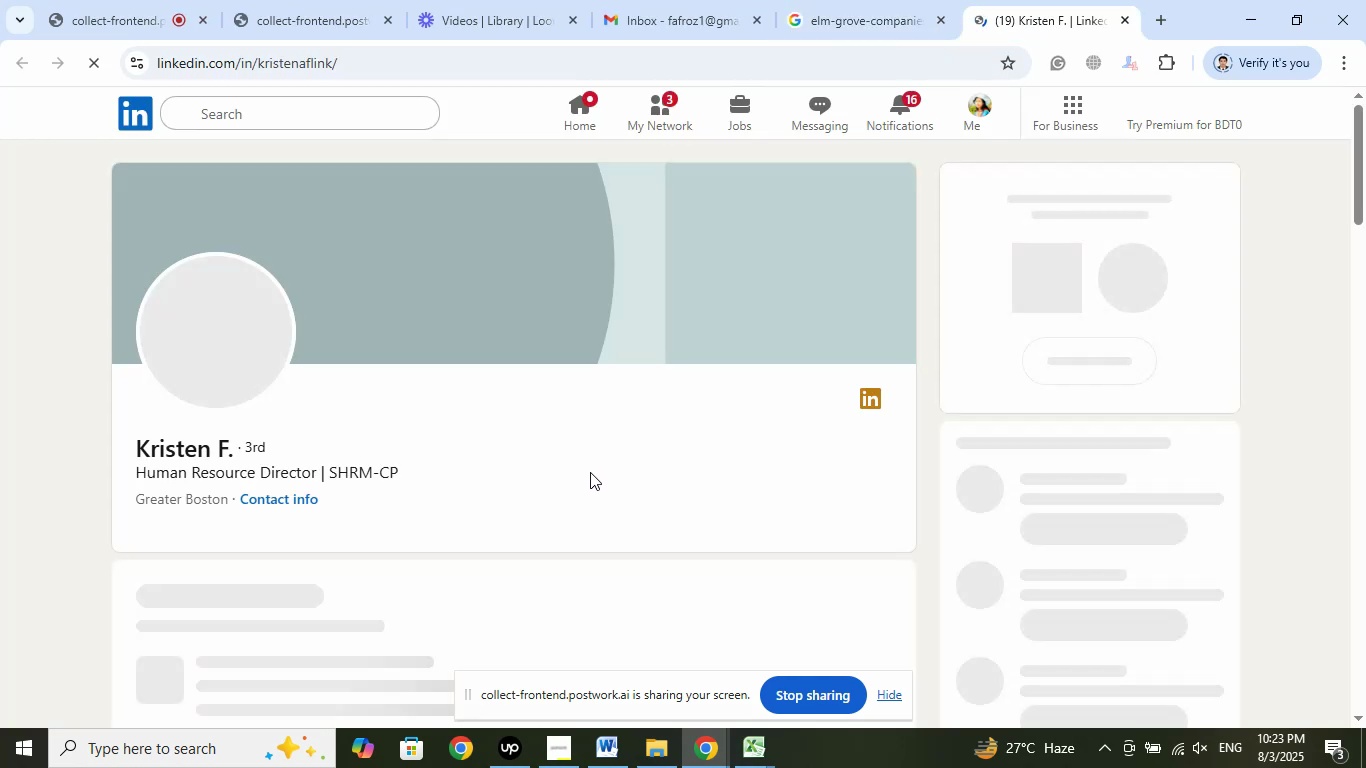 
wait(7.26)
 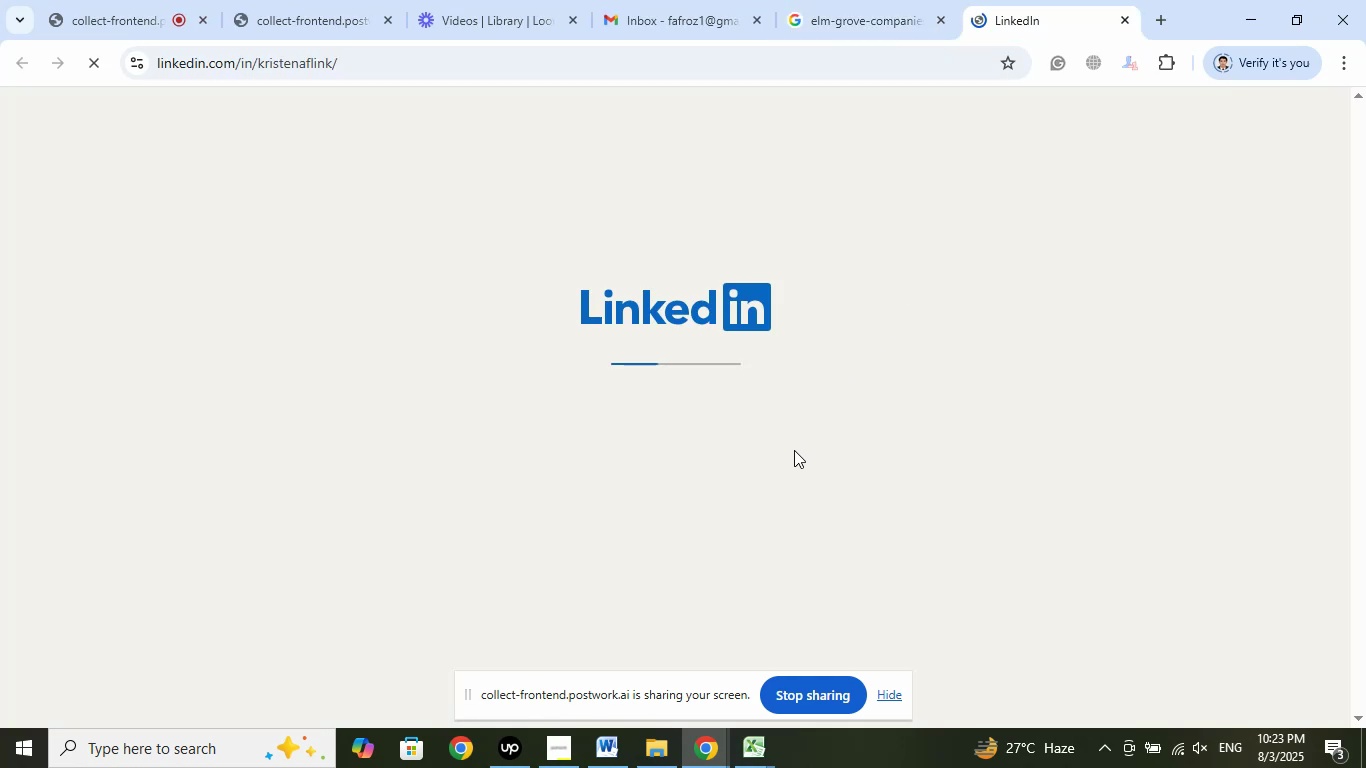 
mouse_move([560, 504])
 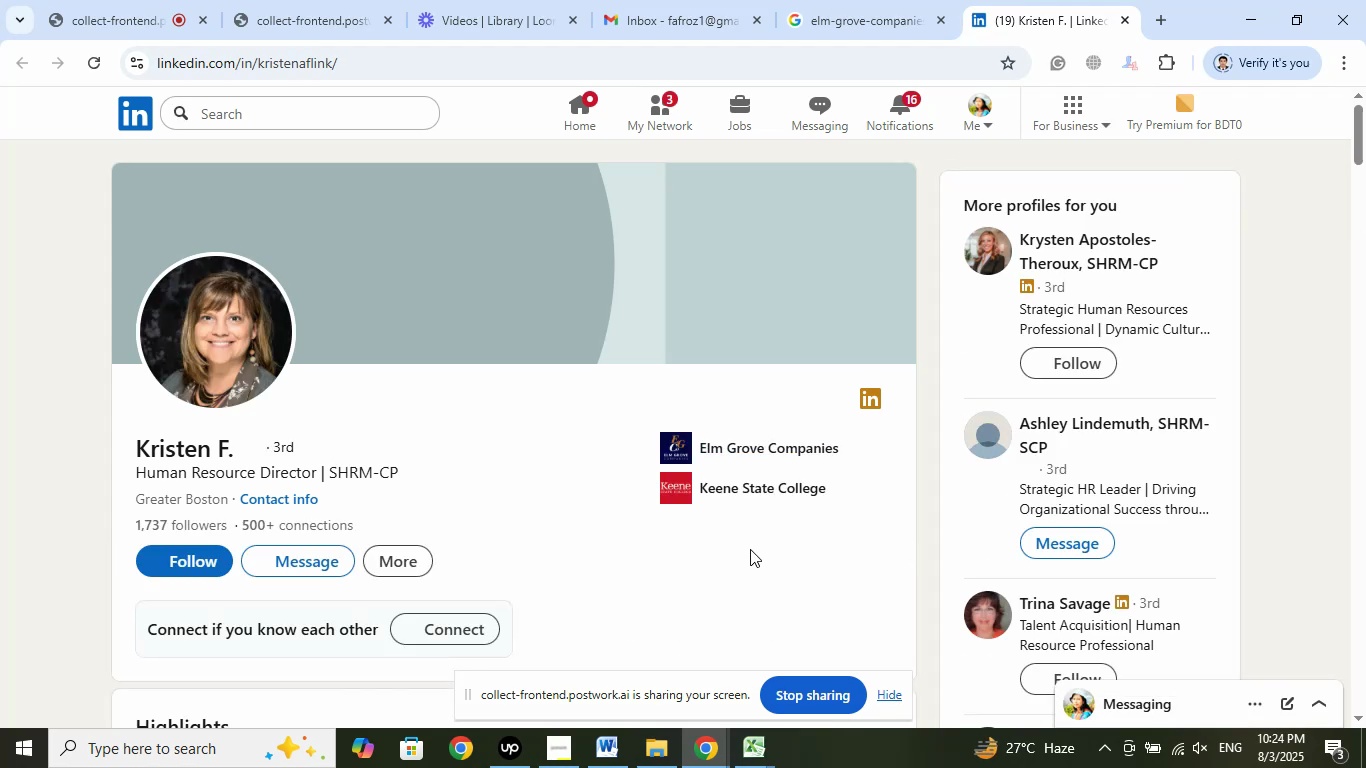 
left_click([748, 441])
 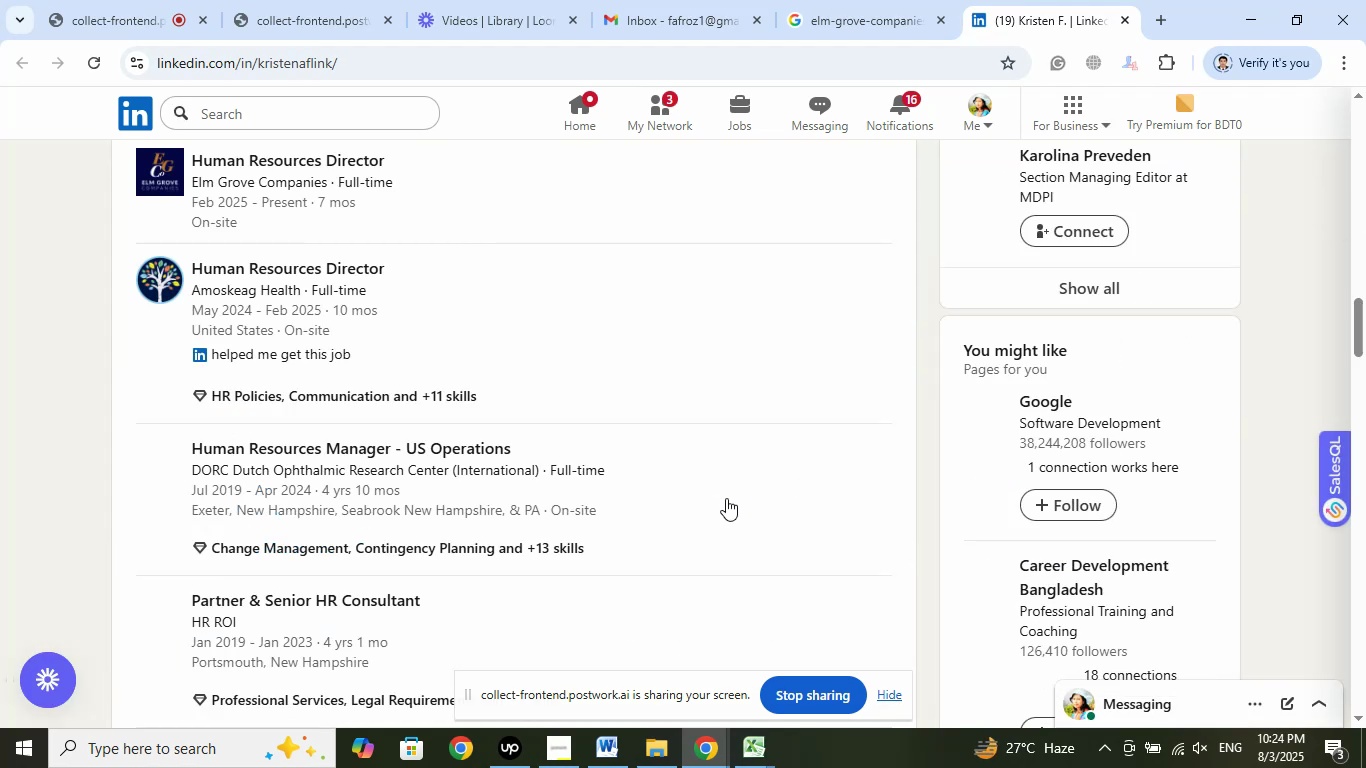 
scroll: coordinate [726, 498], scroll_direction: up, amount: 1.0
 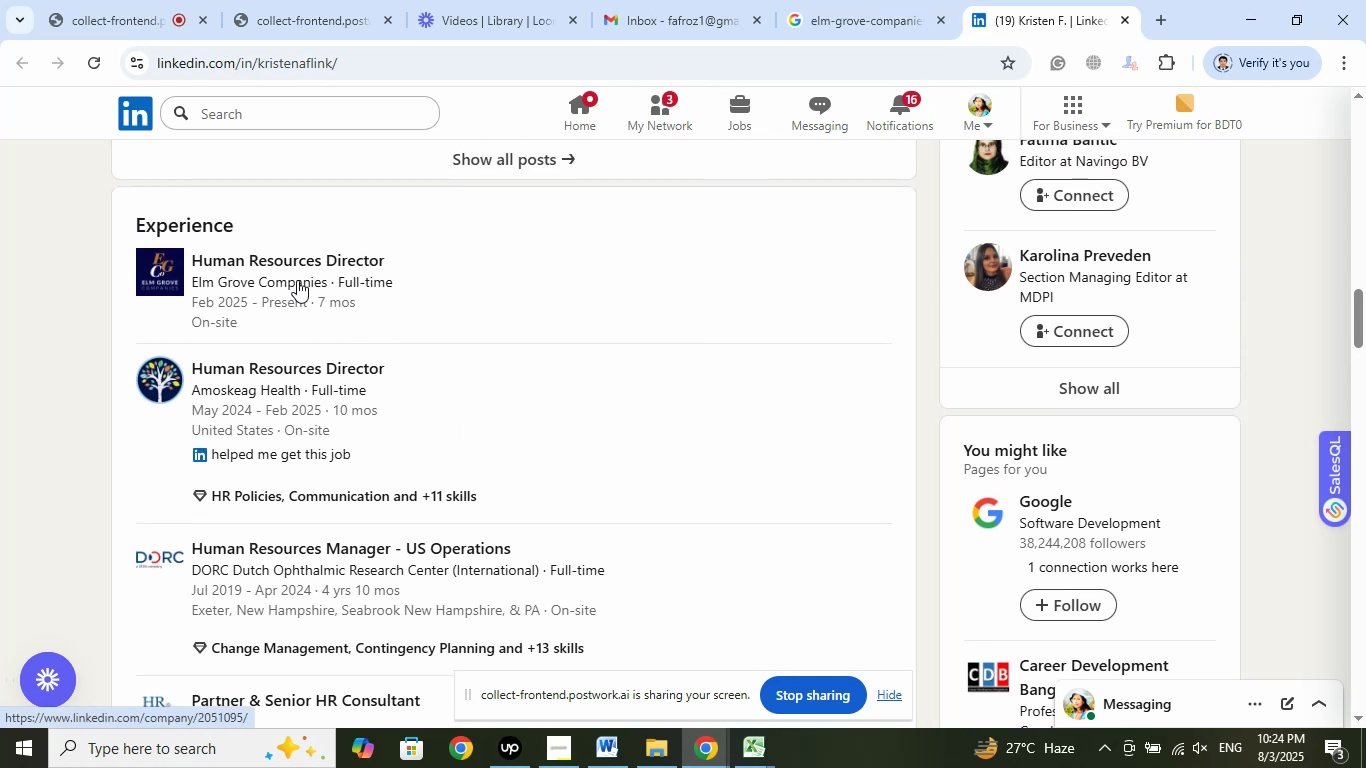 
right_click([310, 257])
 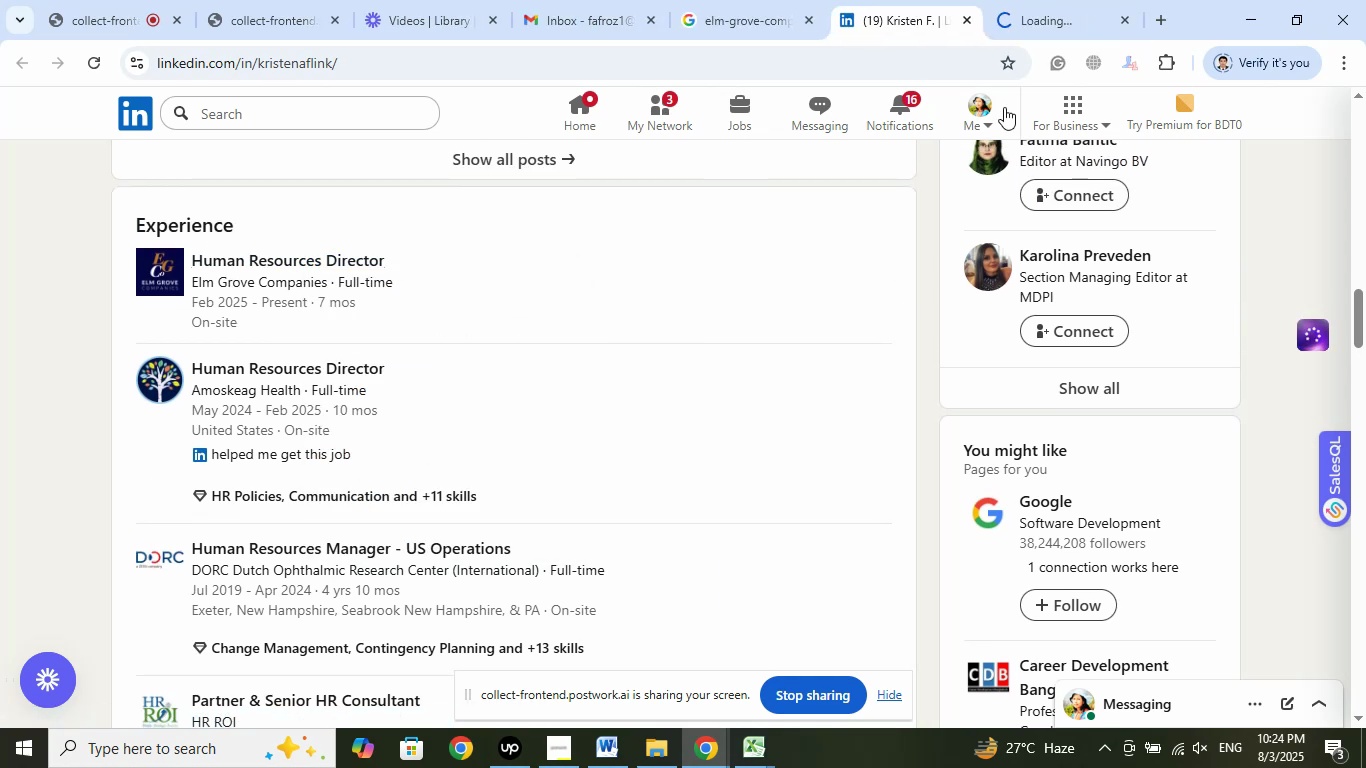 
left_click([1031, 5])
 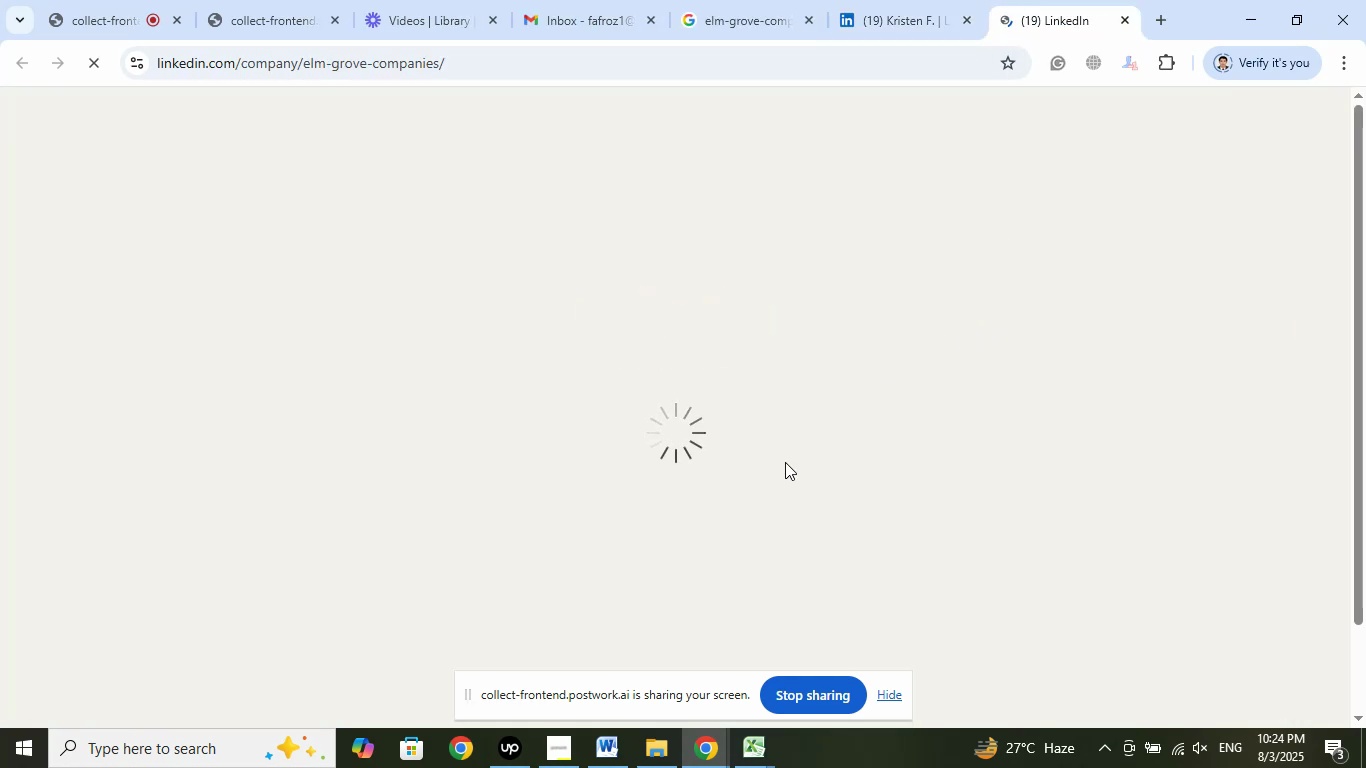 
wait(11.77)
 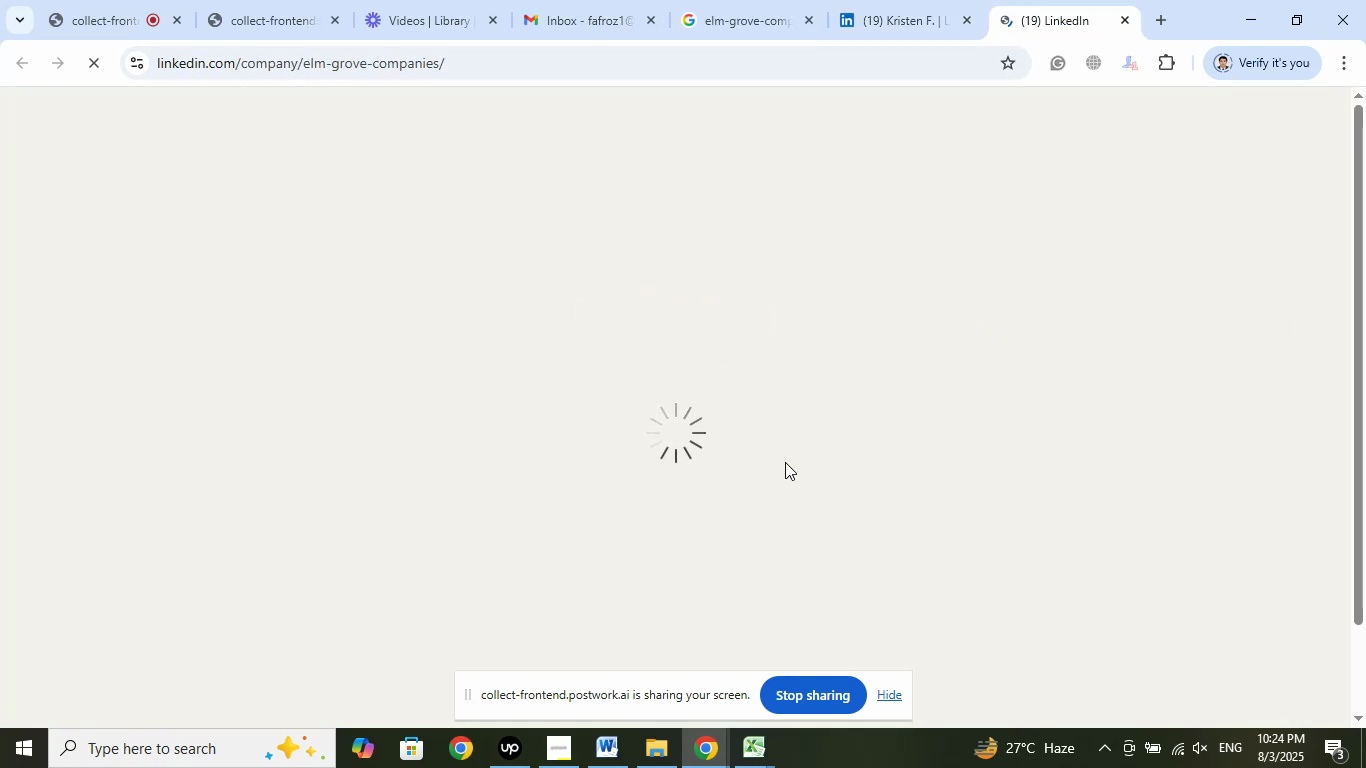 
left_click([892, 20])
 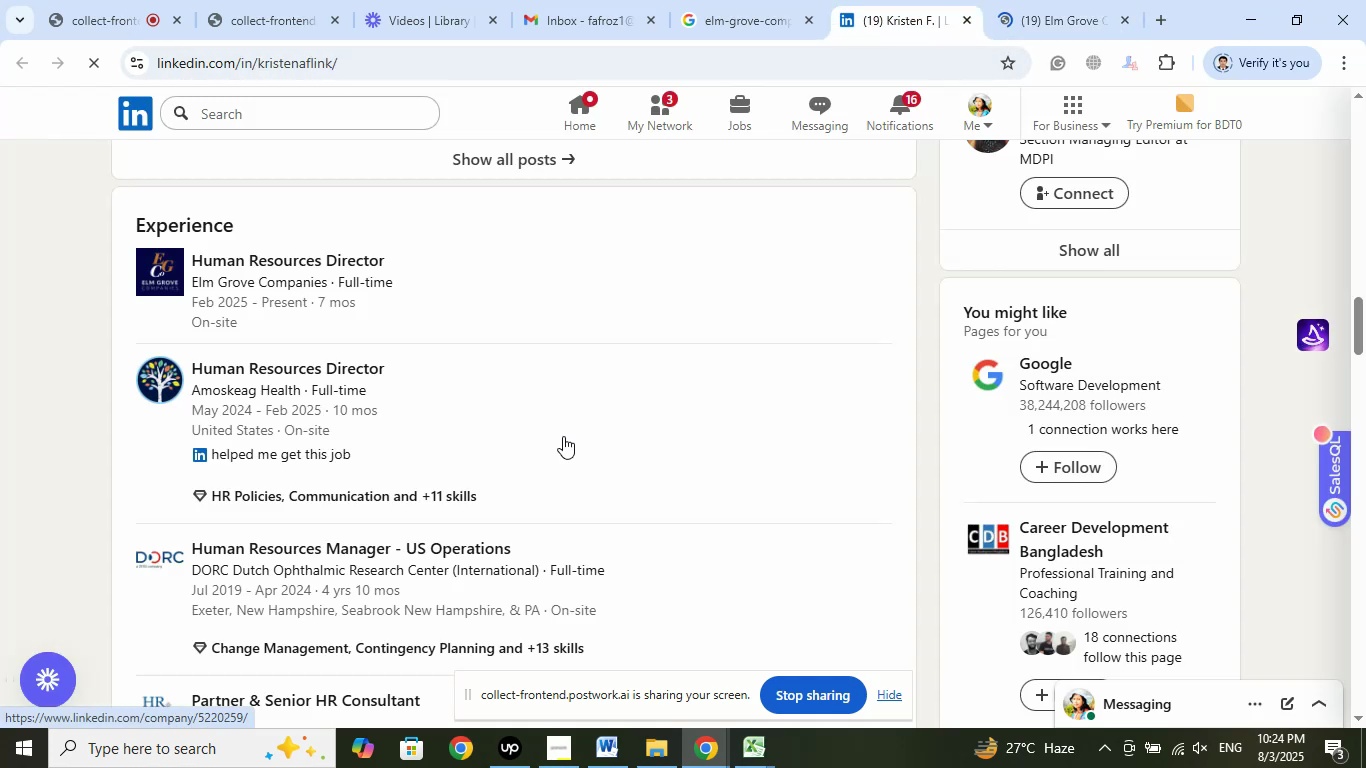 
scroll: coordinate [594, 472], scroll_direction: up, amount: 24.0
 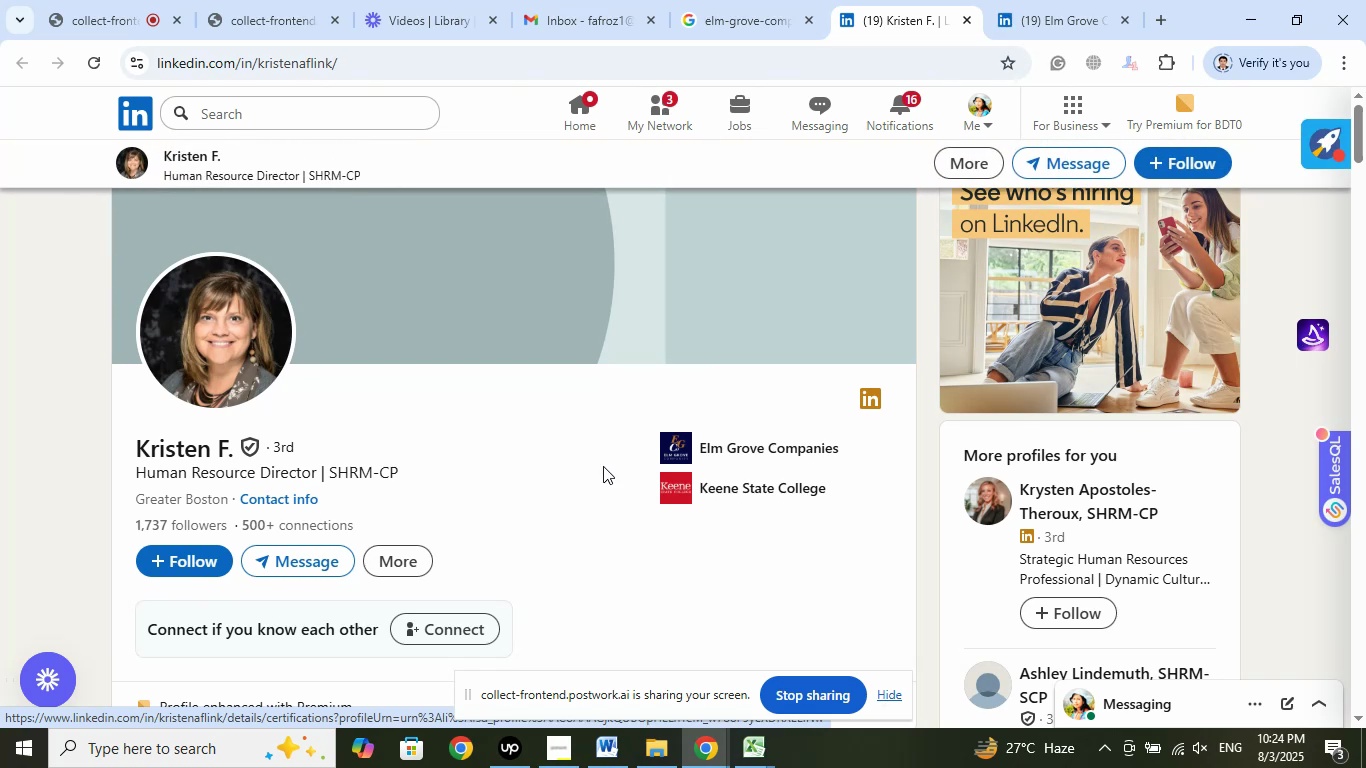 
wait(10.24)
 